 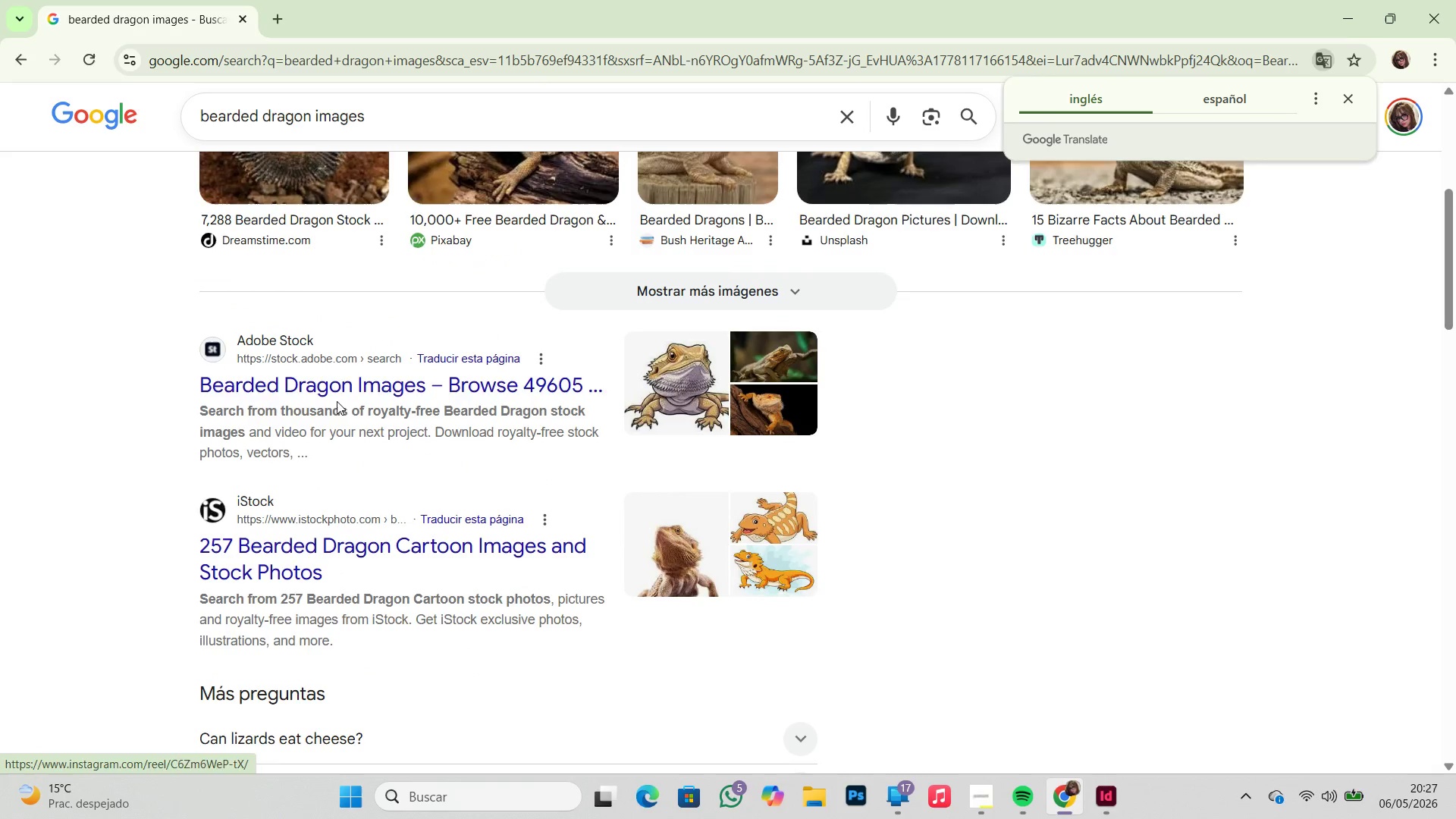 
left_click([400, 559])
 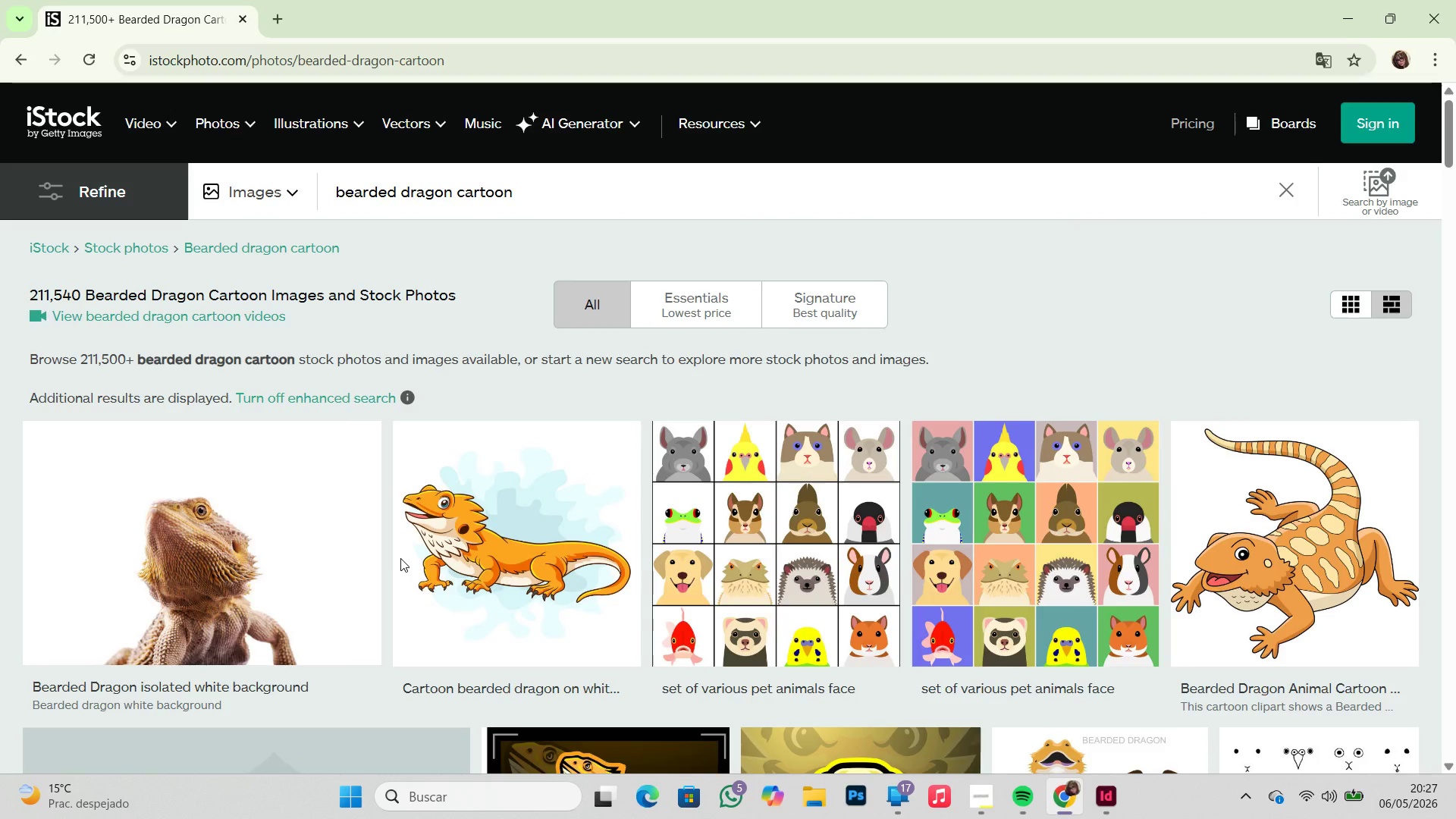 
scroll: coordinate [400, 550], scroll_direction: down, amount: 8.0
 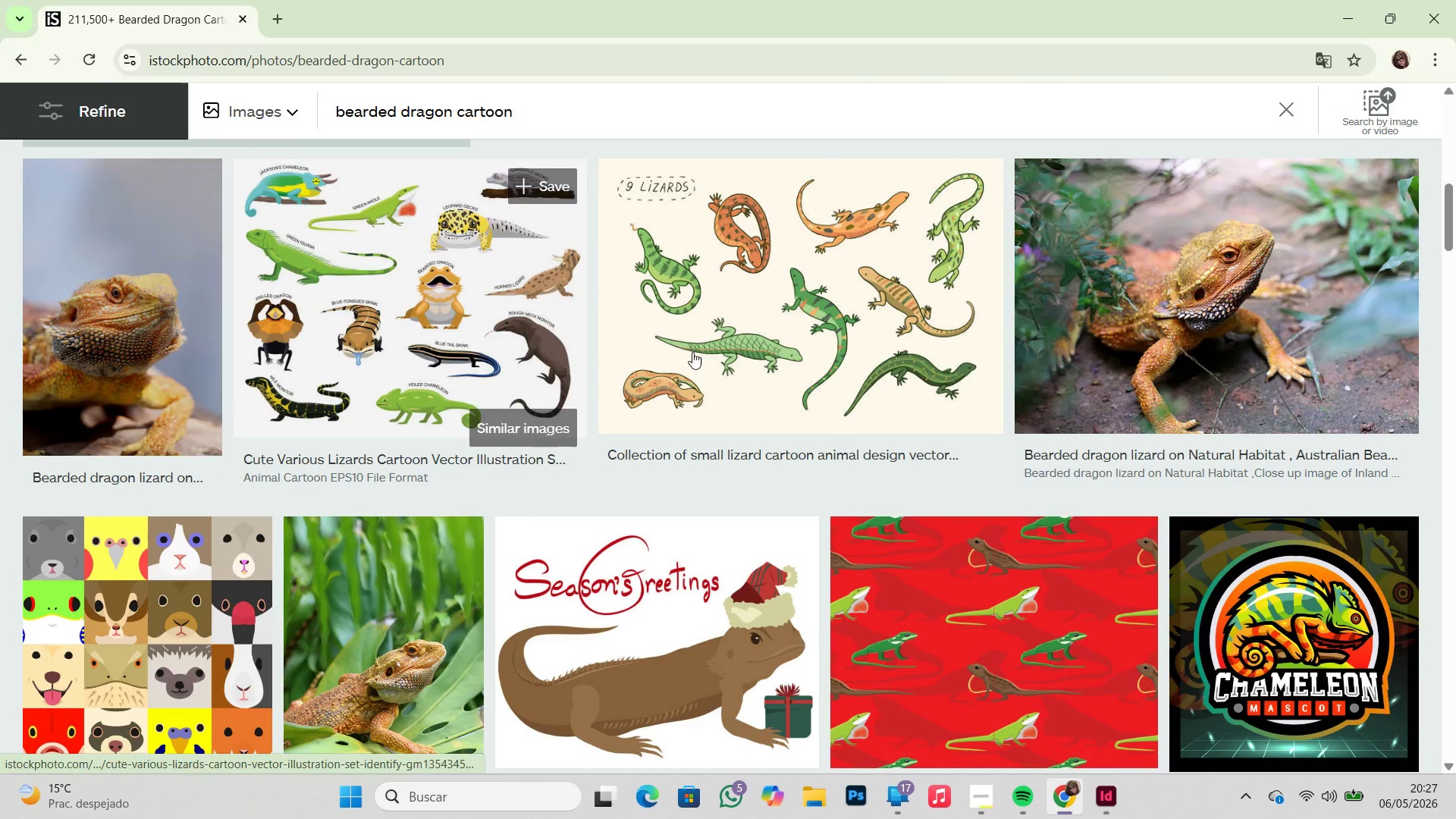 
left_click([1212, 338])
 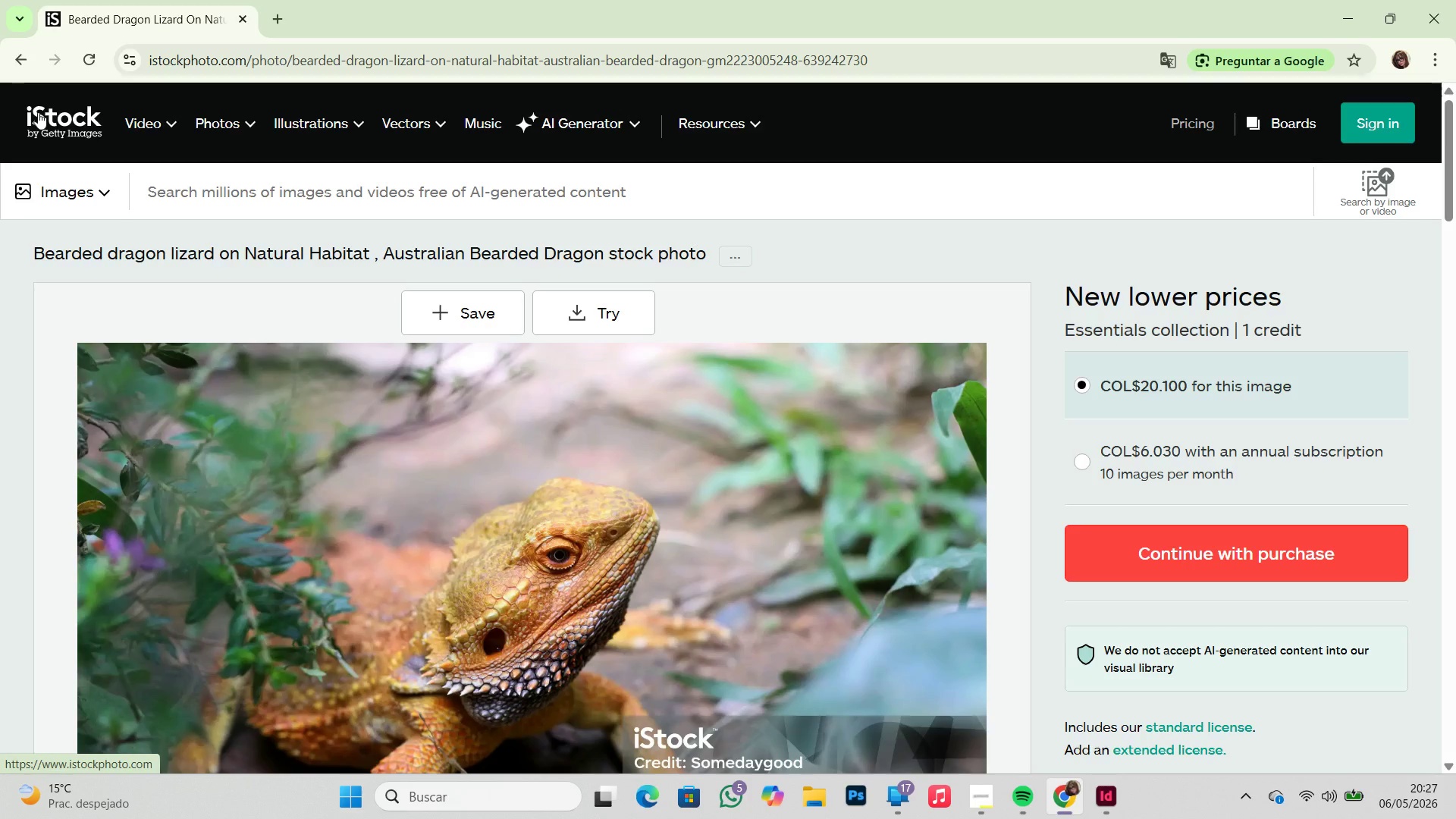 
wait(5.28)
 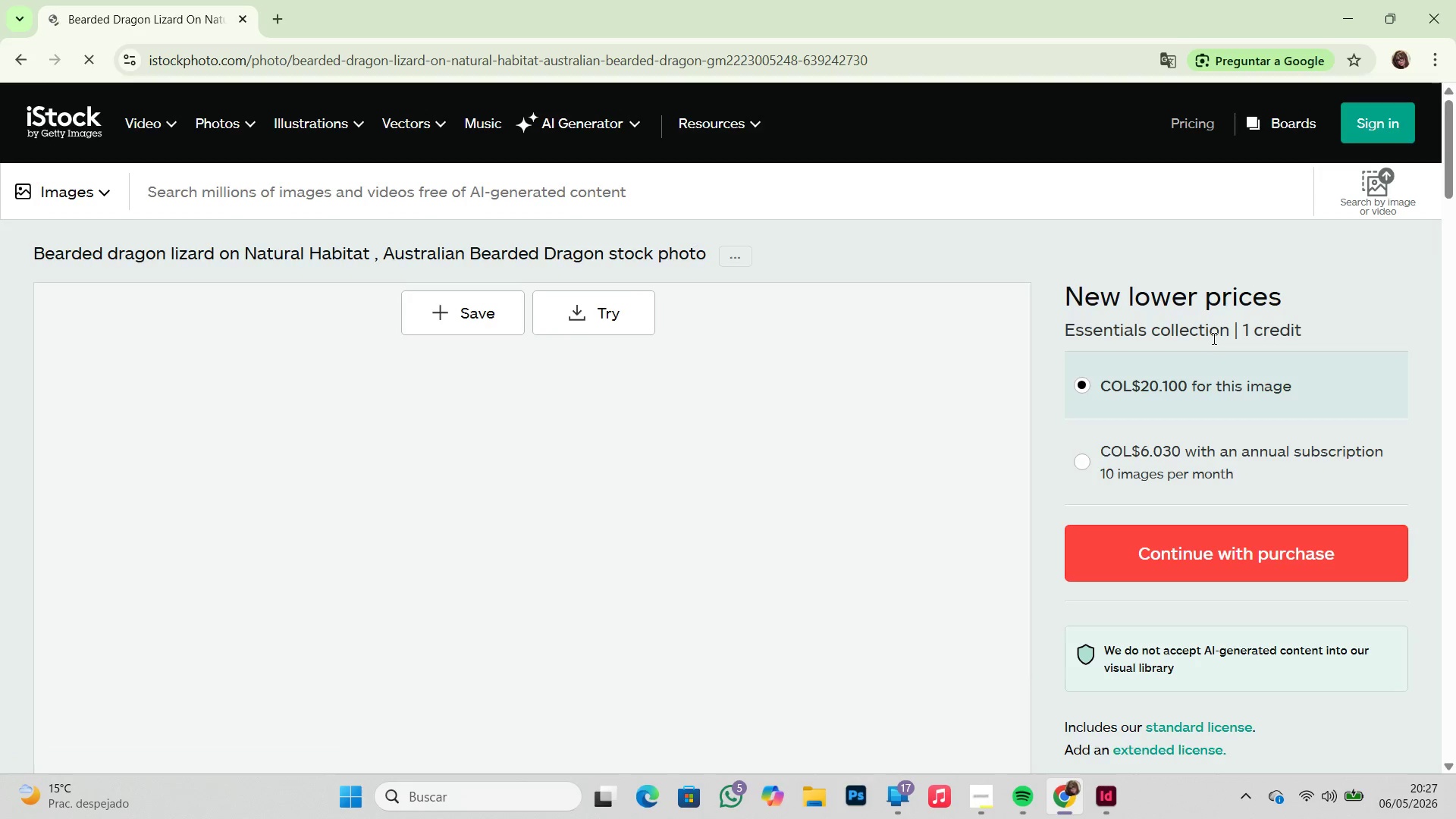 
double_click([23, 65])
 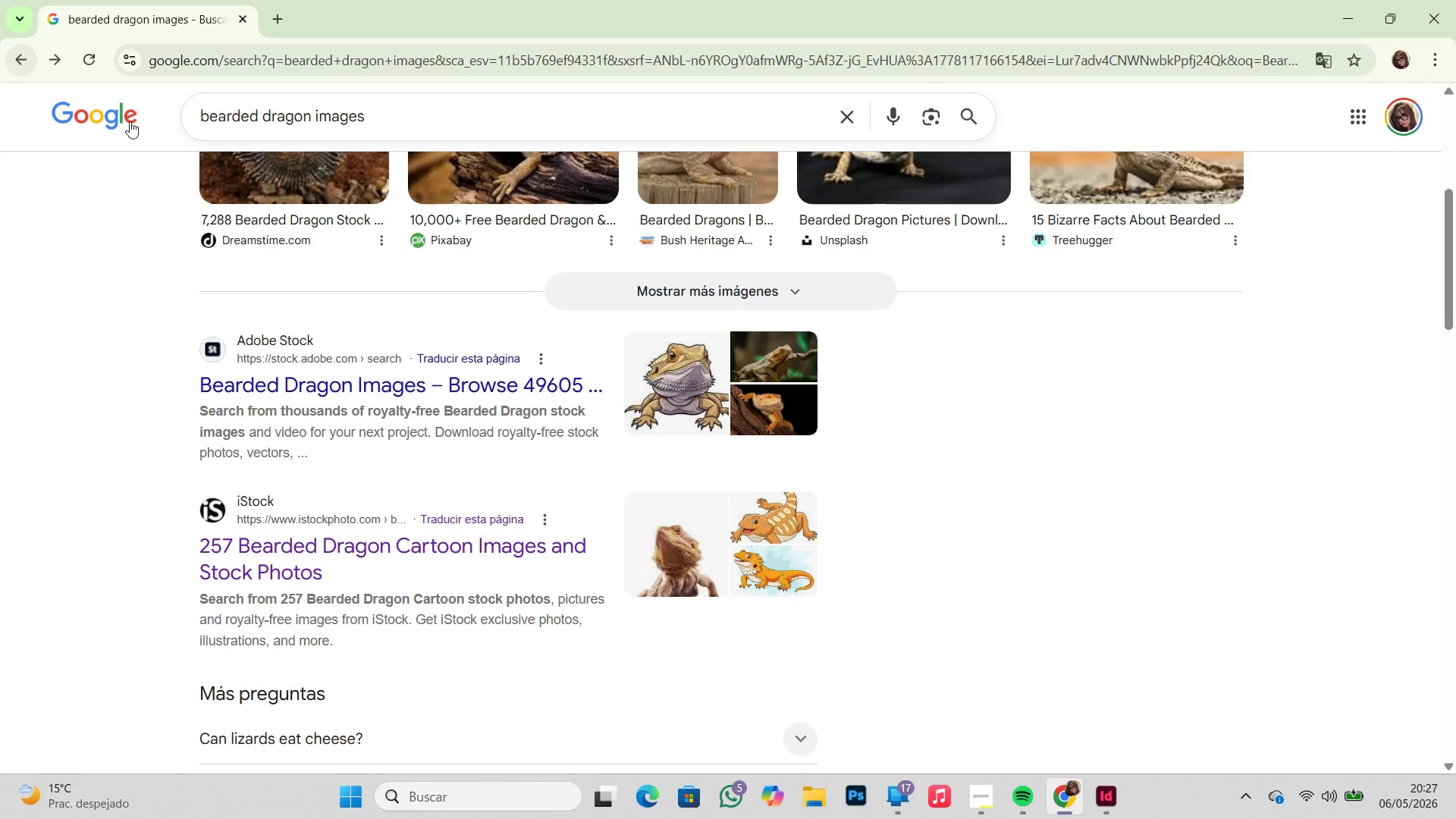 
scroll: coordinate [683, 431], scroll_direction: up, amount: 6.0
 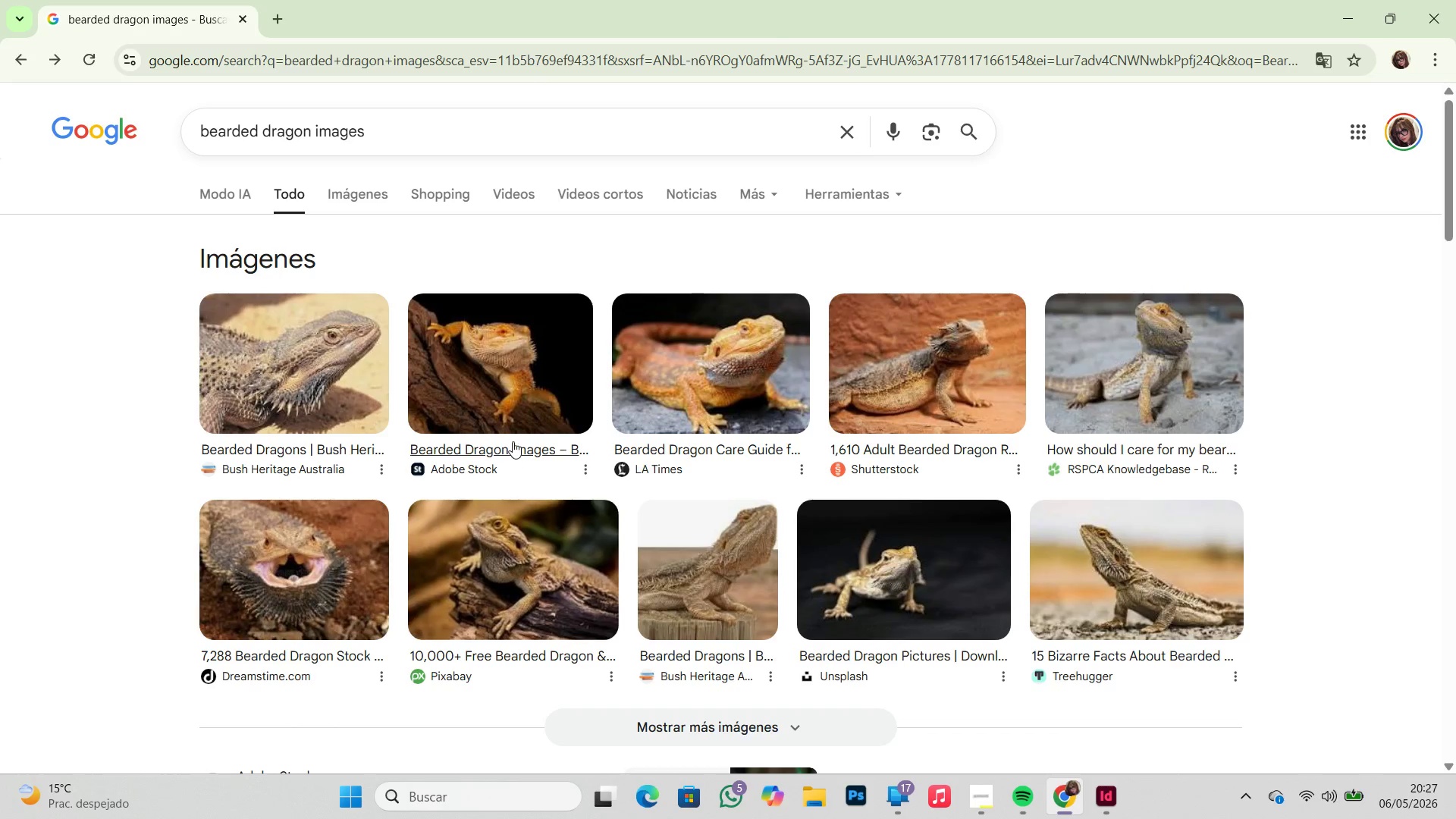 
left_click([452, 676])
 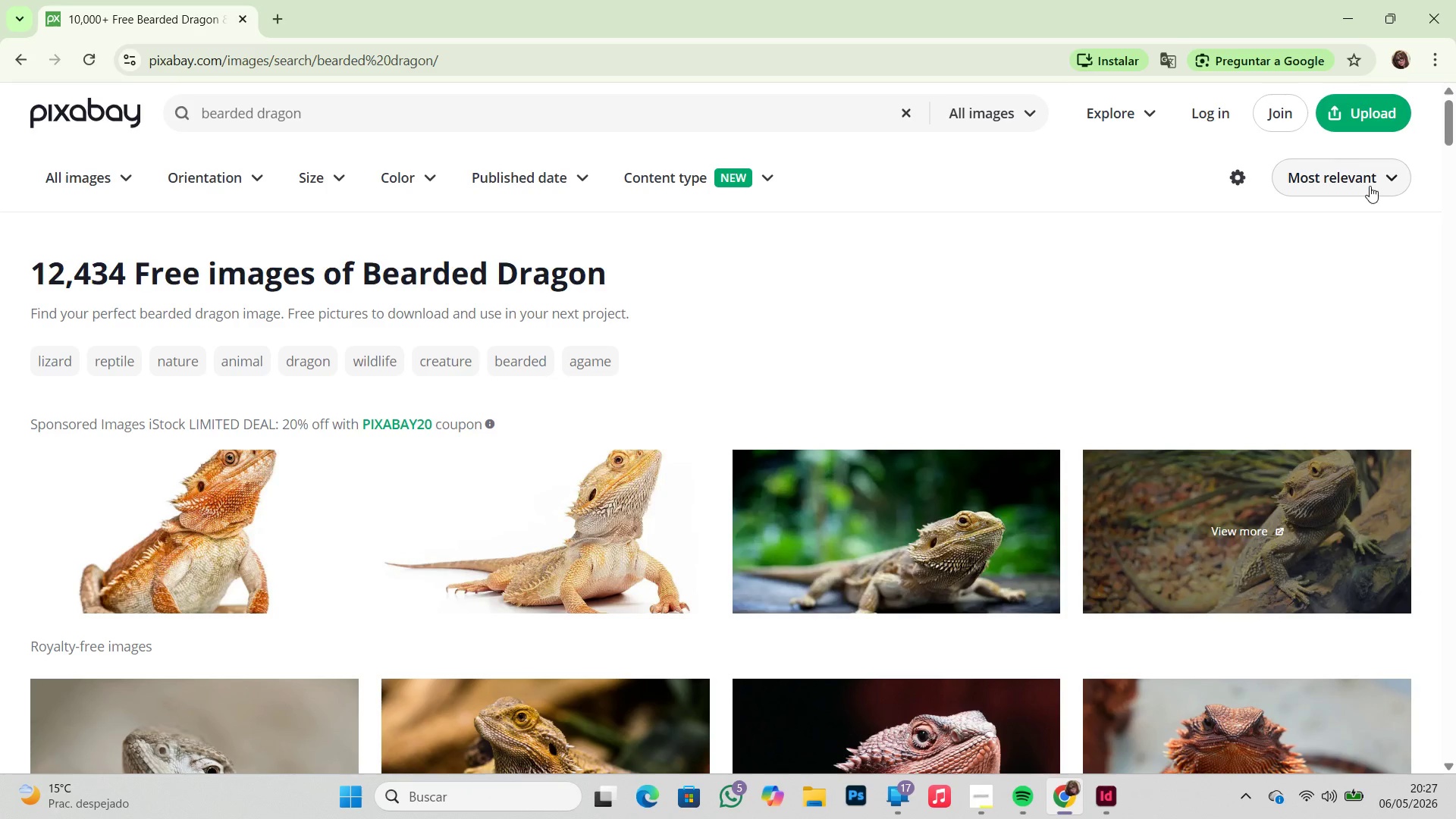 
wait(5.81)
 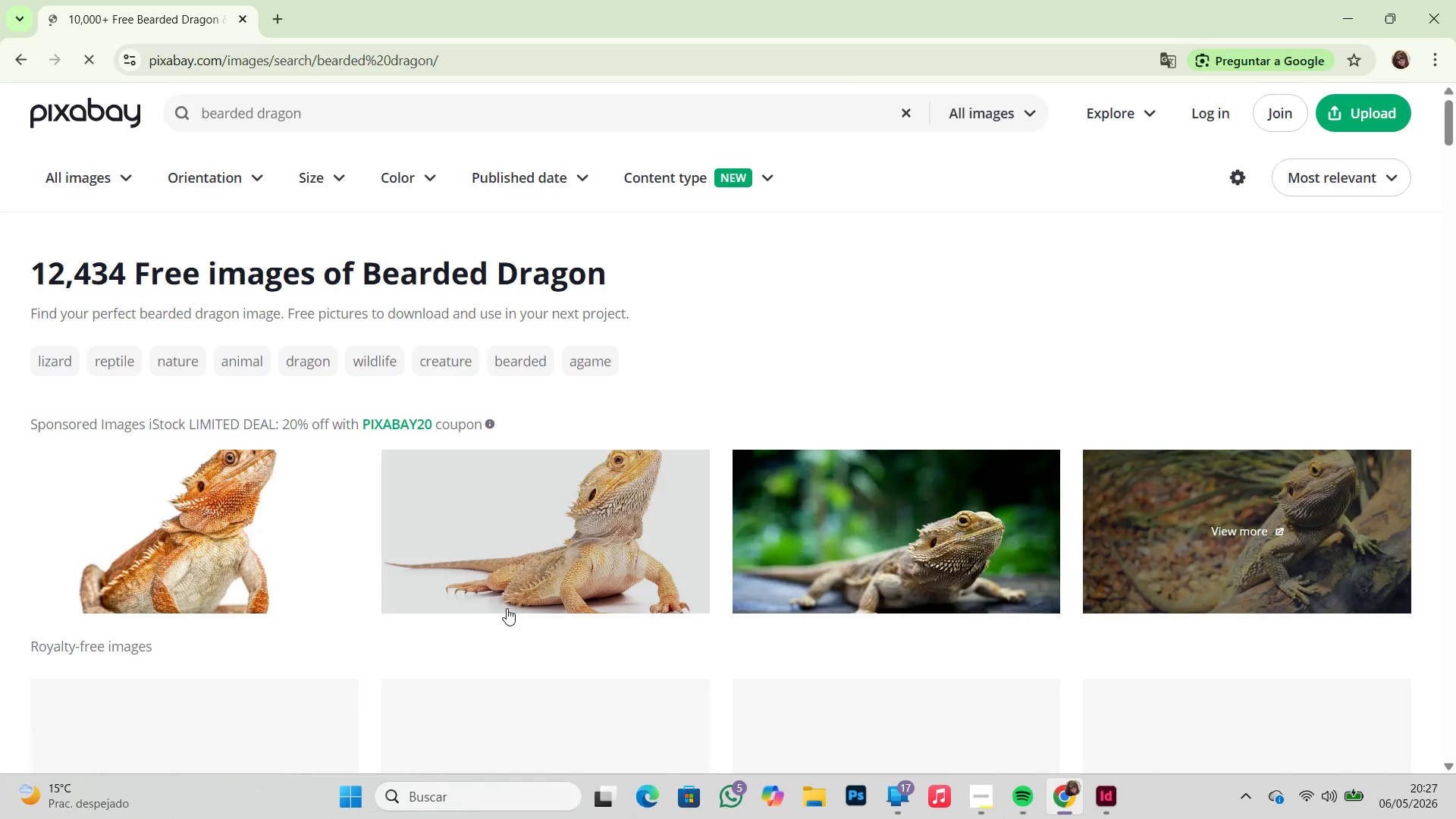 
left_click([1385, 175])
 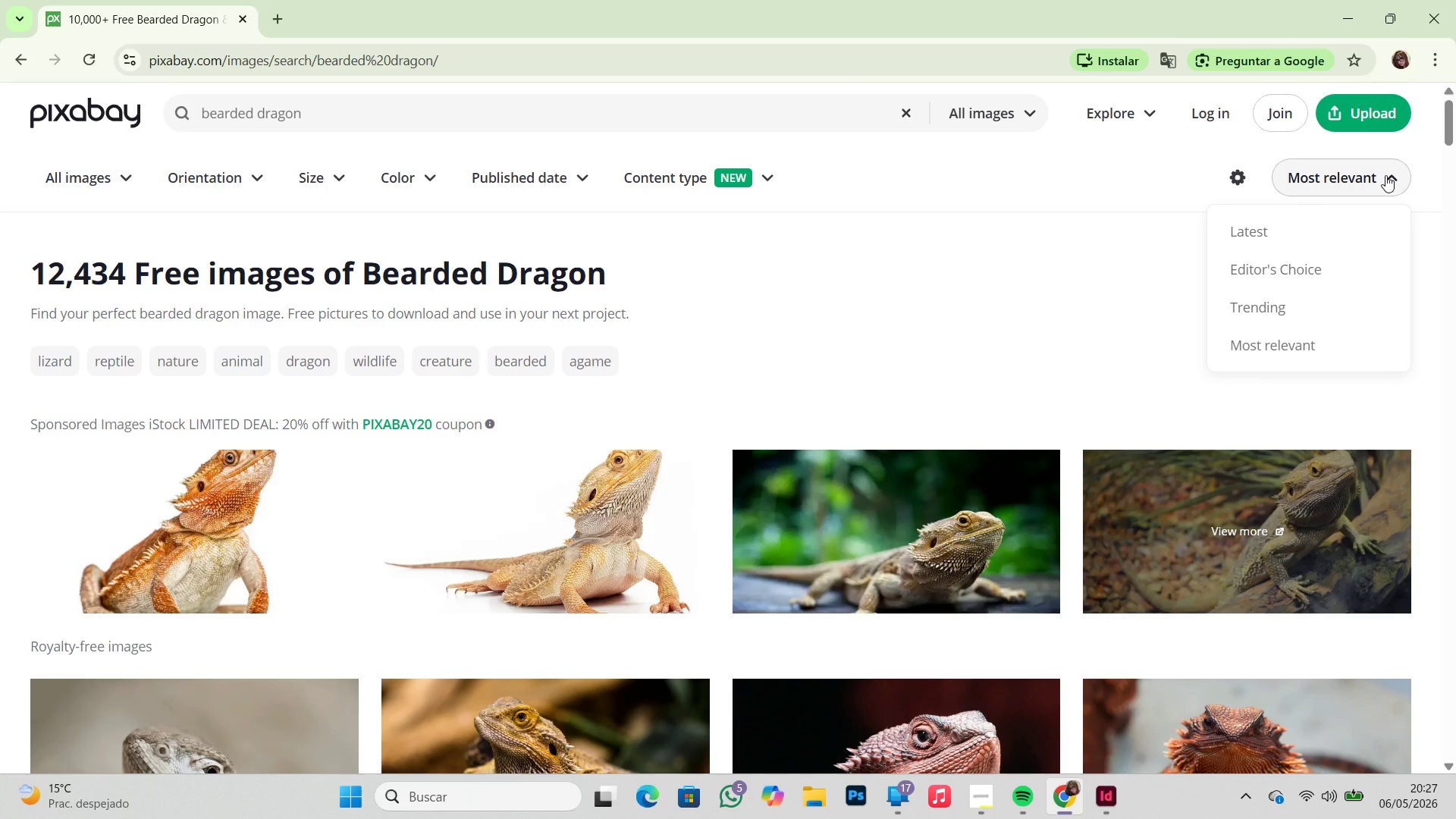 
left_click([1385, 175])
 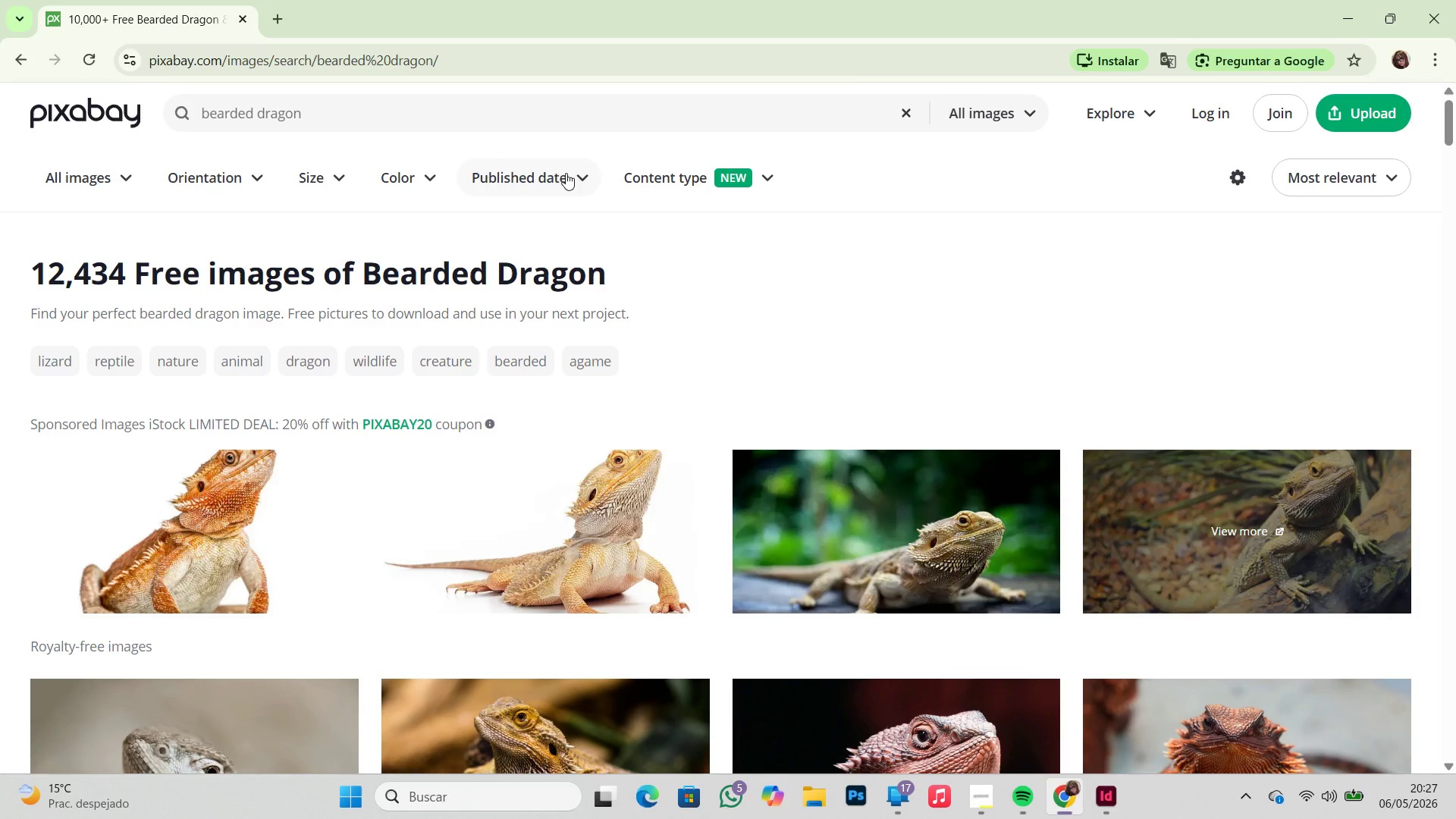 
left_click([593, 169])
 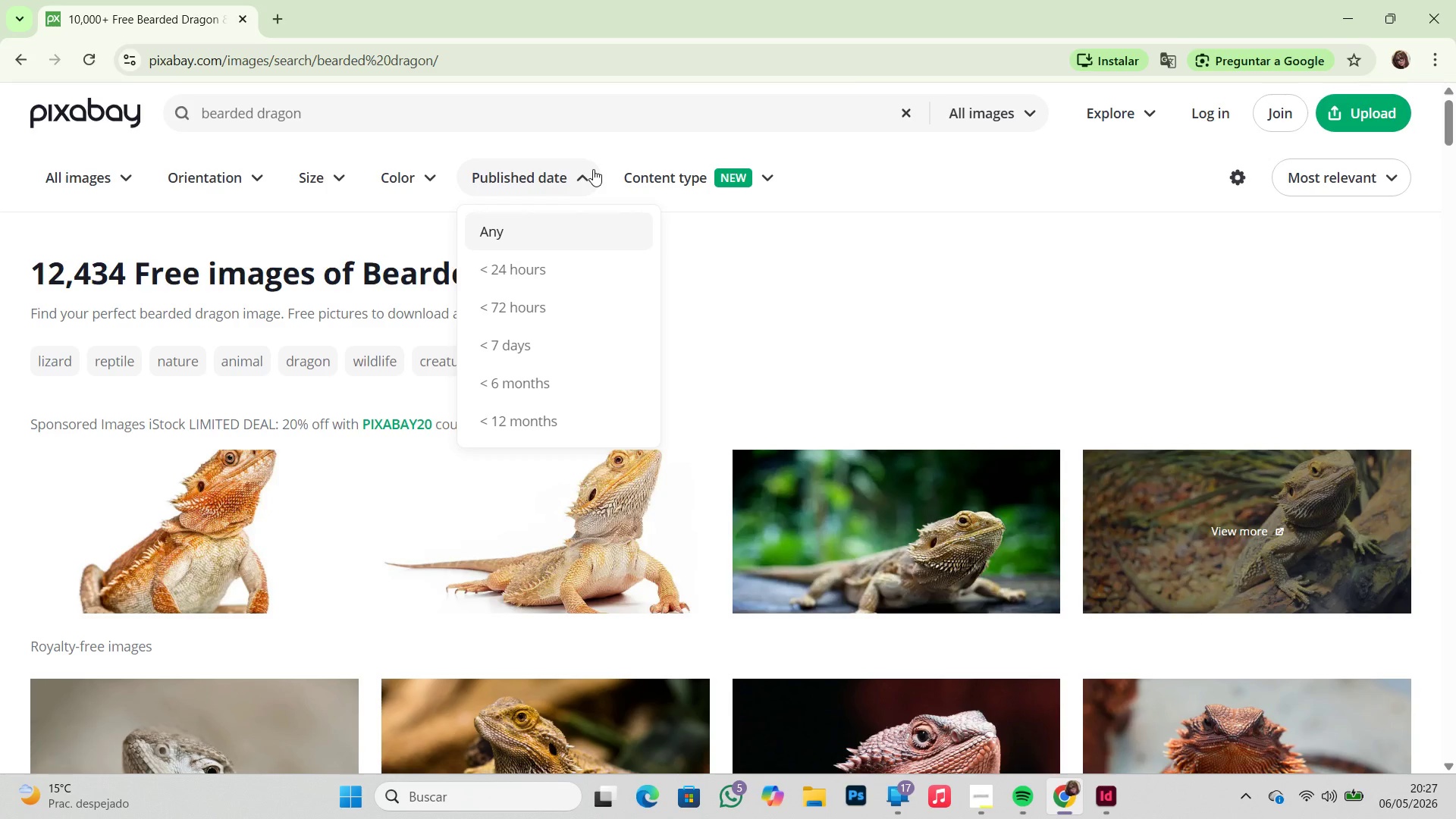 
left_click([593, 169])
 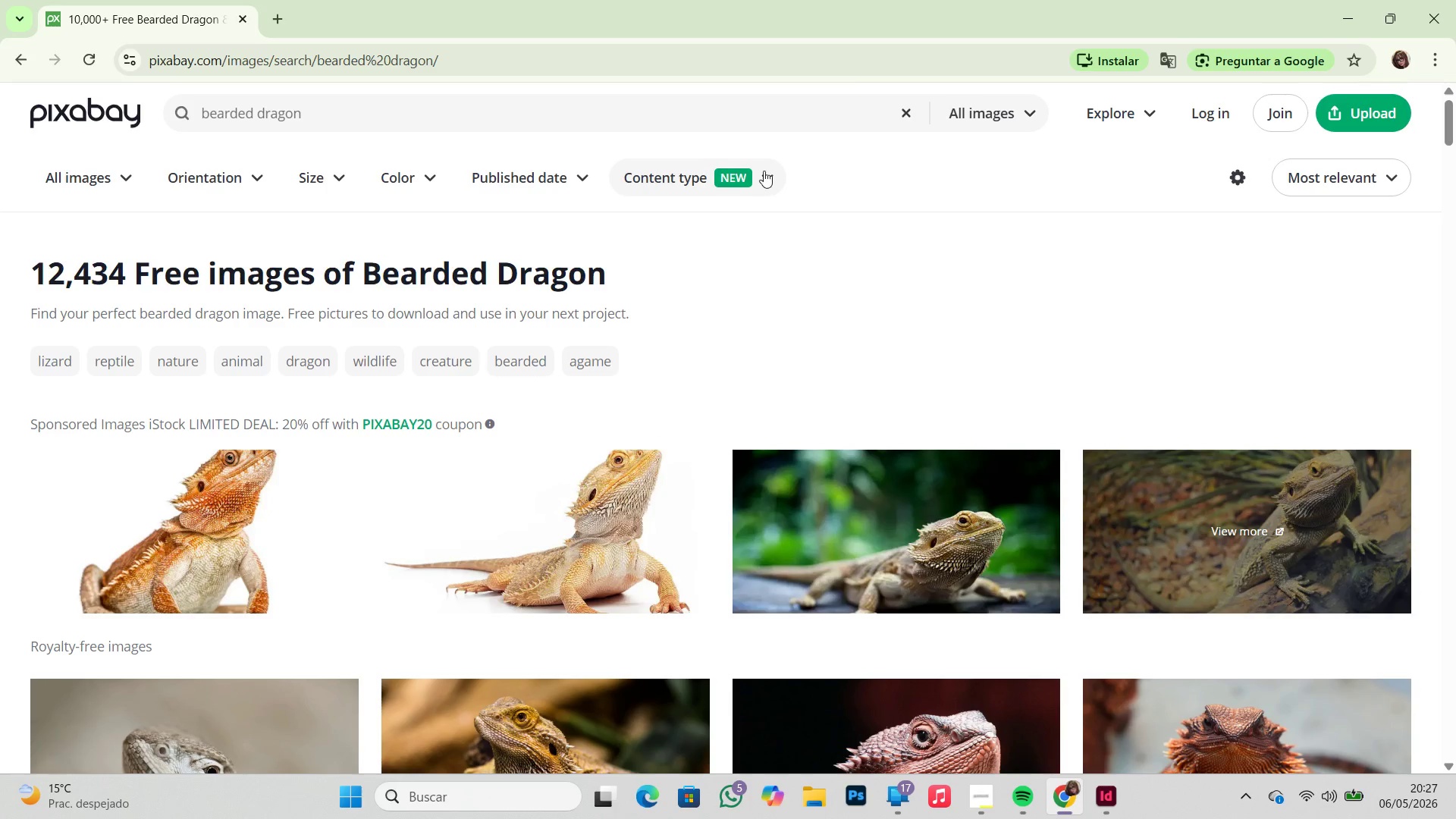 
left_click([764, 171])
 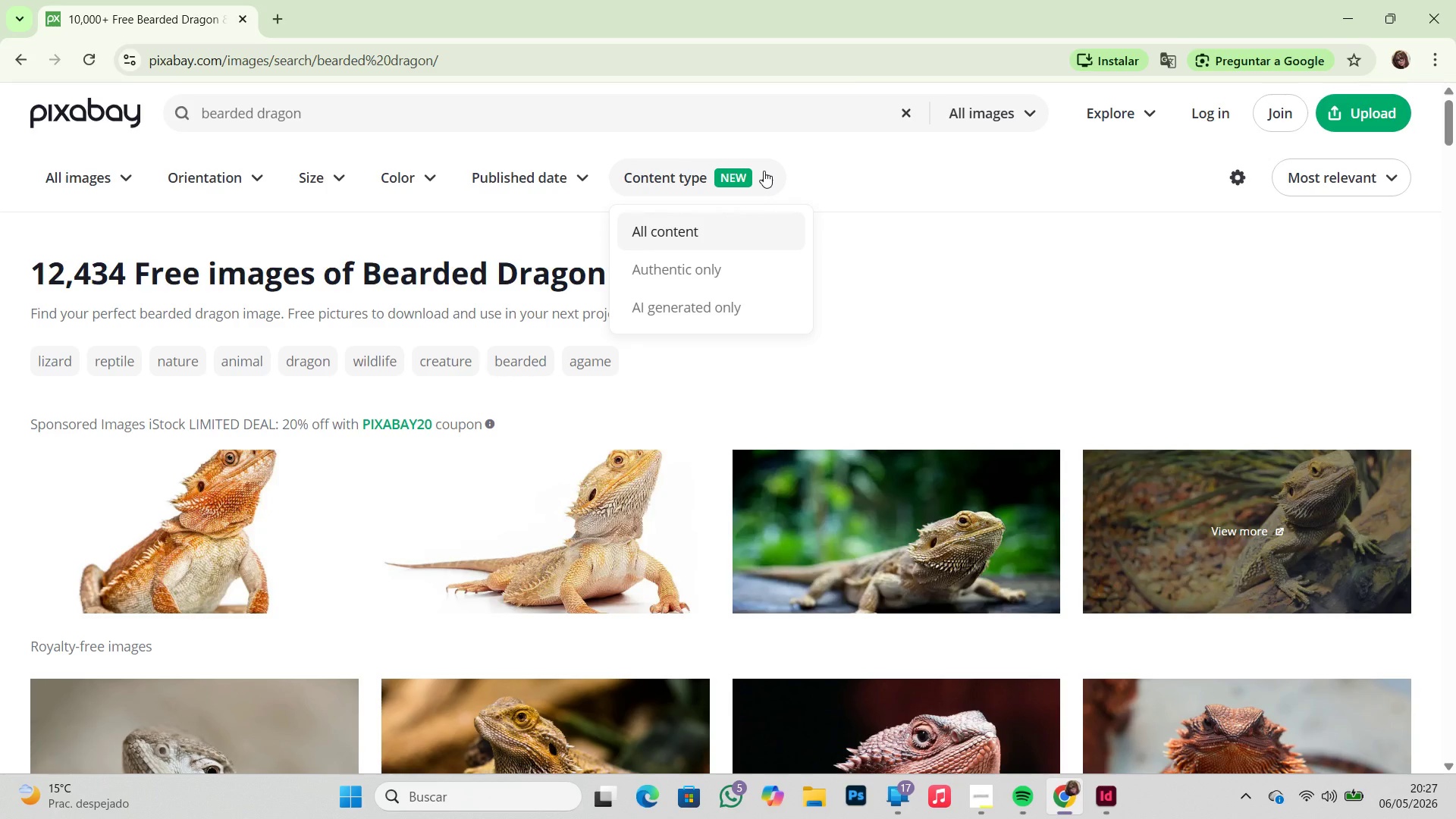 
left_click([764, 171])
 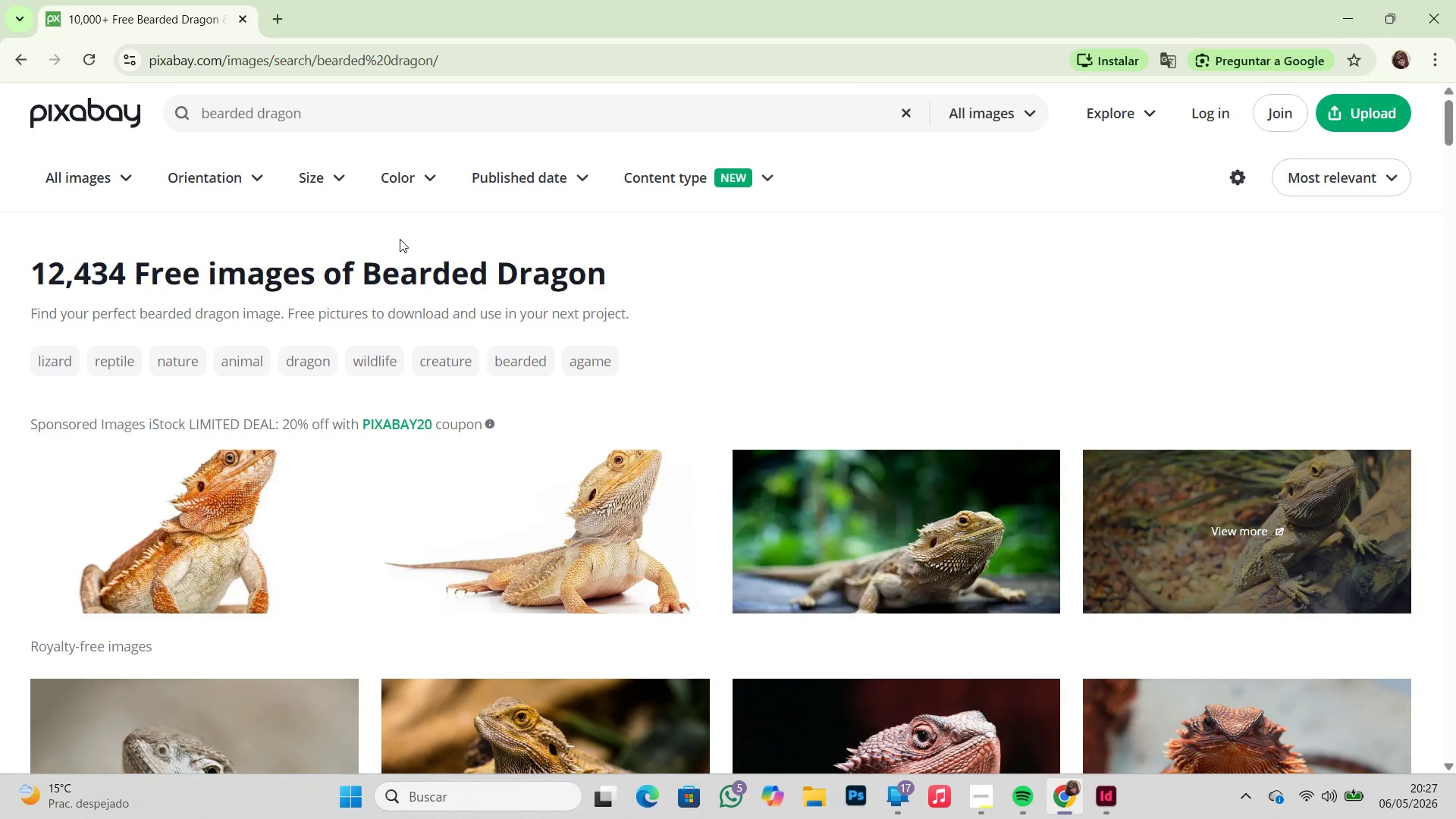 
scroll: coordinate [400, 240], scroll_direction: down, amount: 1.0
 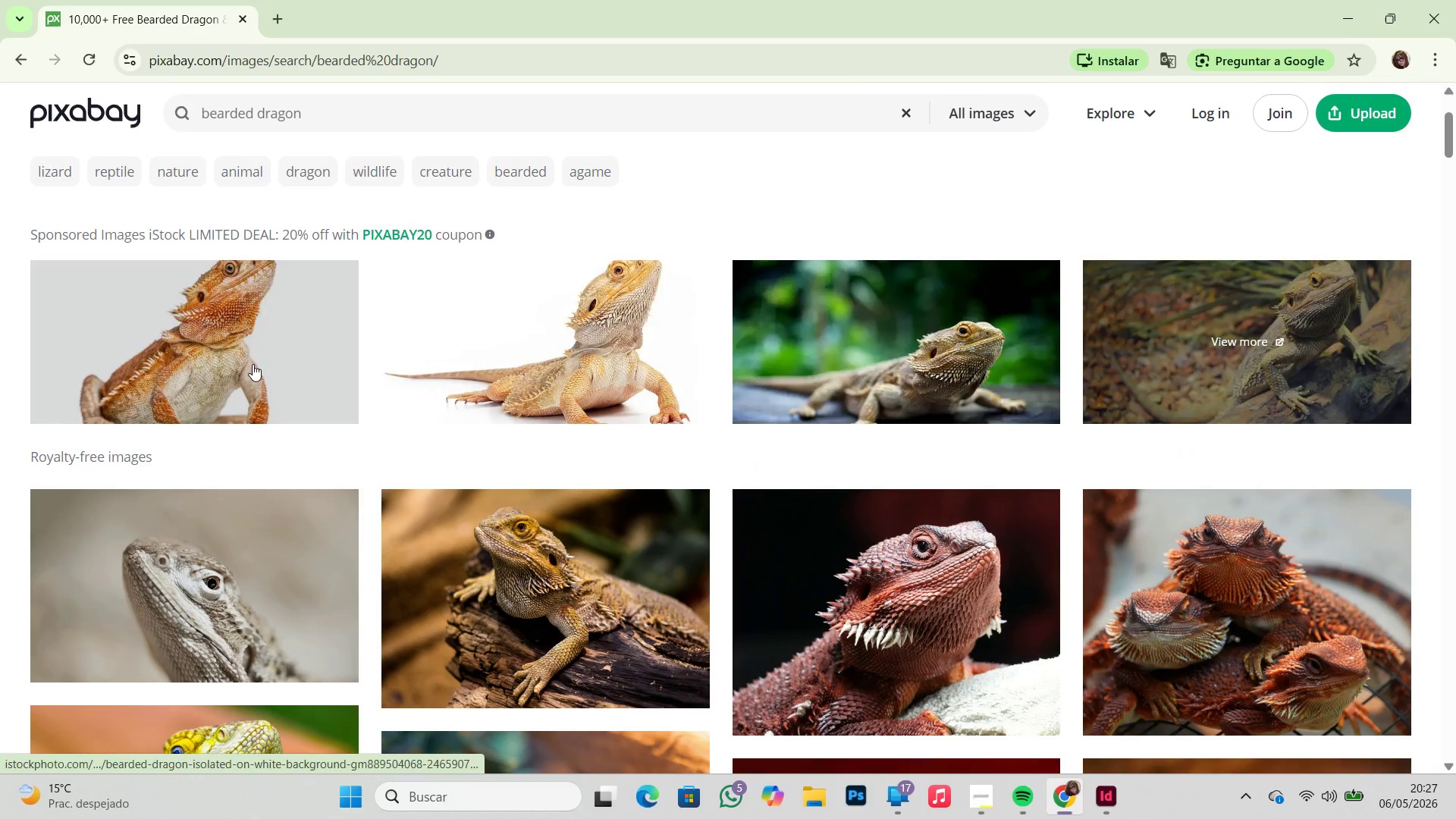 
left_click([980, 339])
 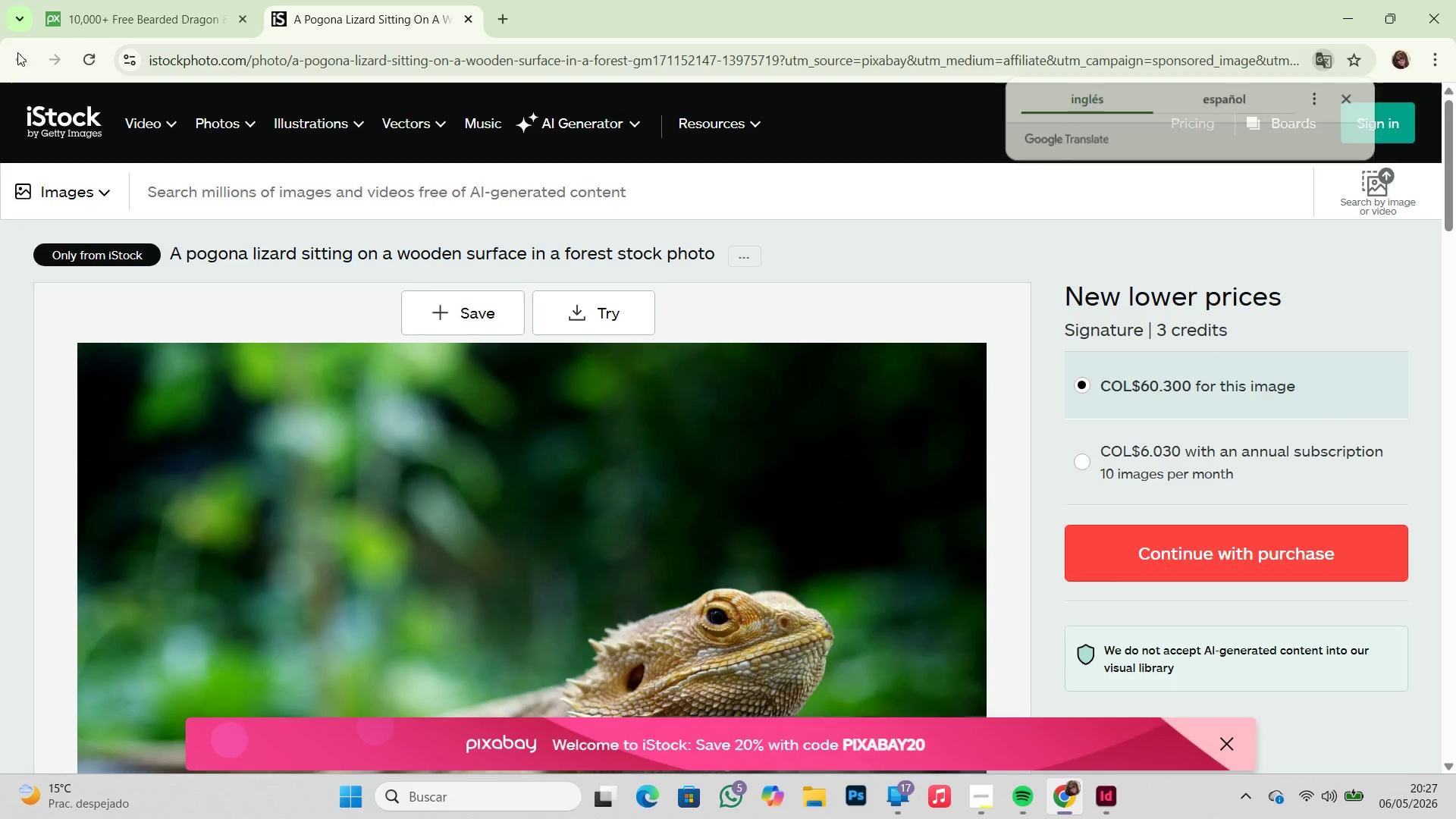 
left_click([471, 22])
 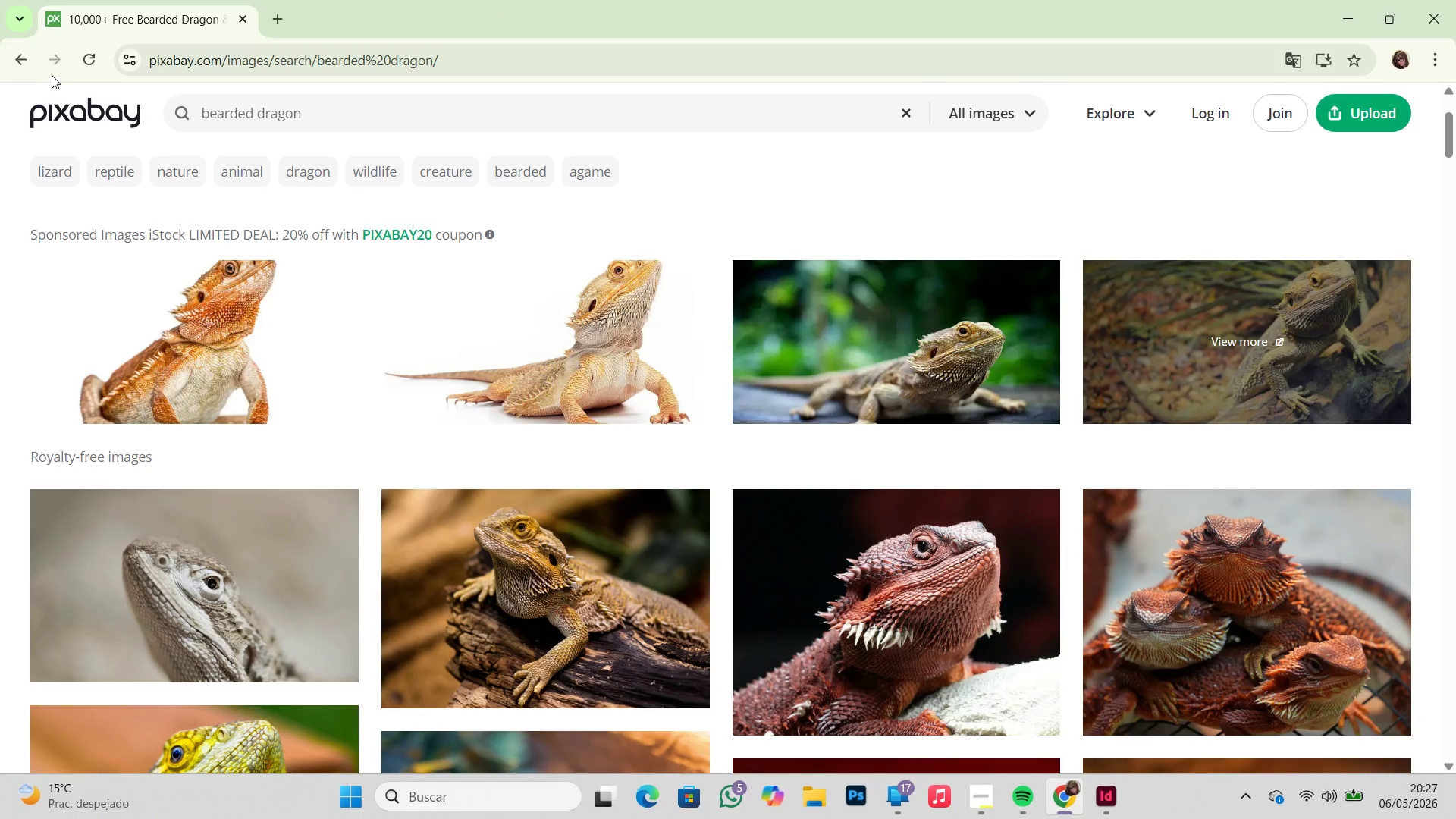 
left_click([33, 68])
 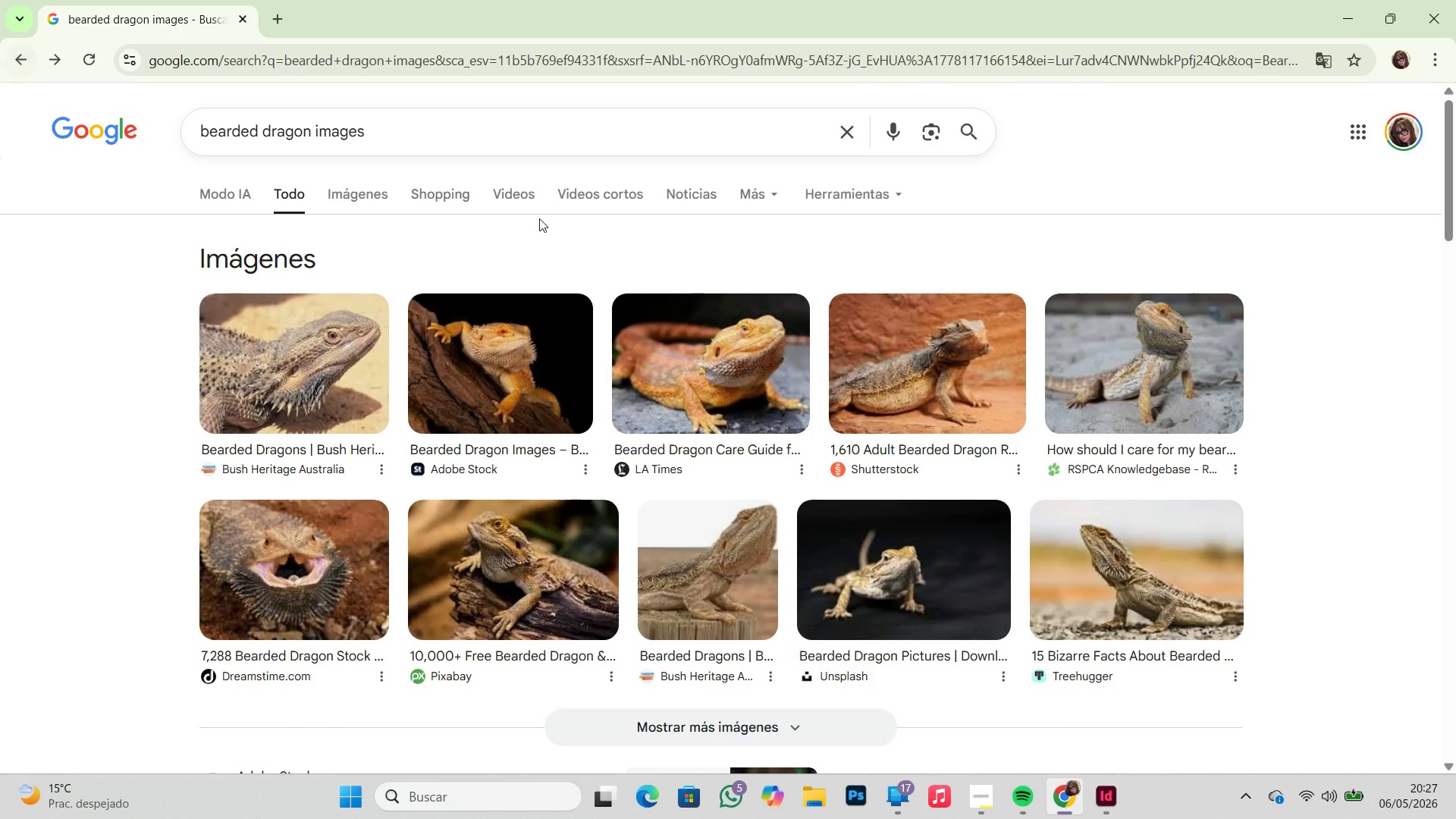 
scroll: coordinate [460, 322], scroll_direction: down, amount: 16.0
 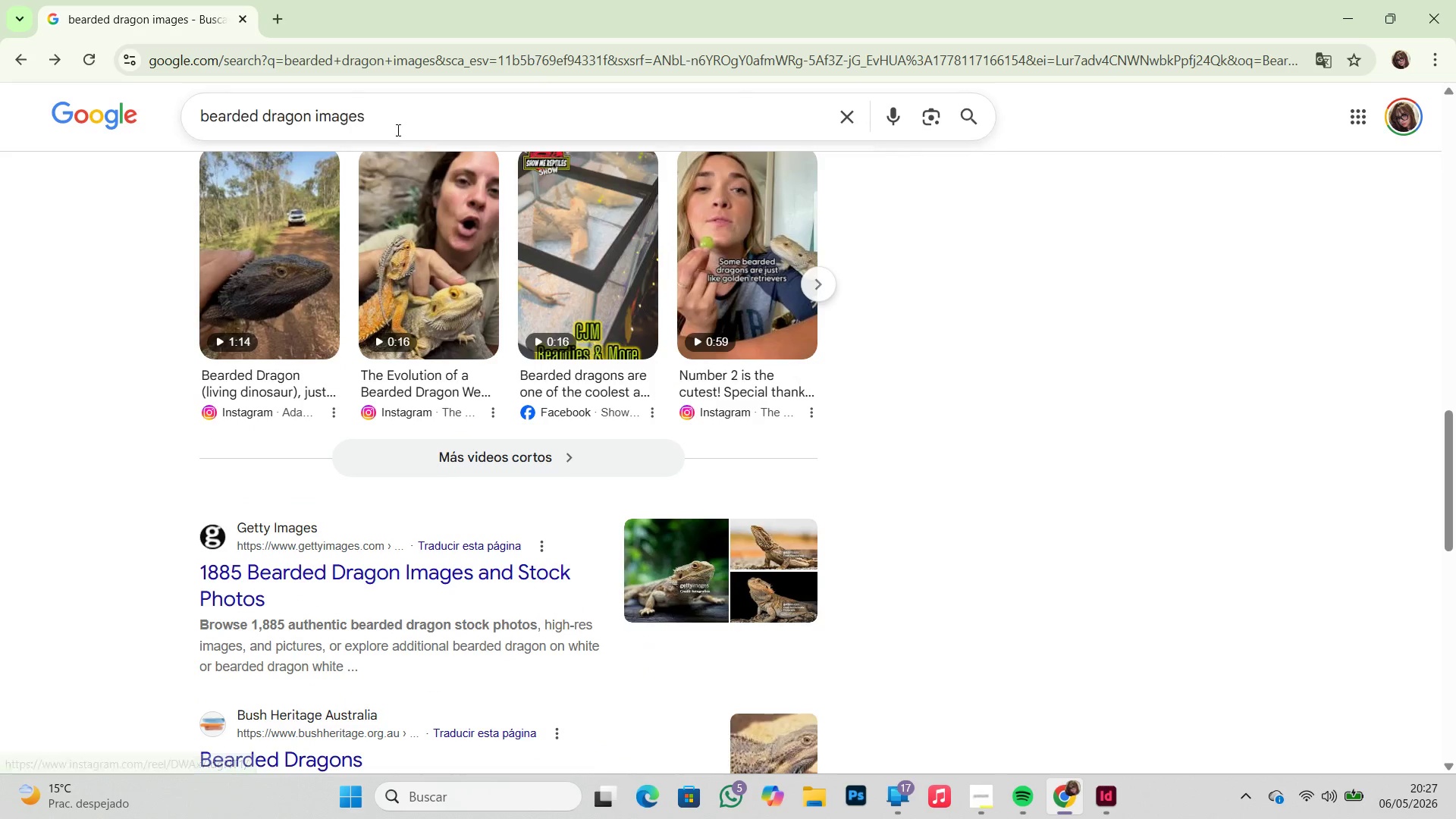 
left_click_drag(start_coordinate=[390, 130], to_coordinate=[314, 128])
 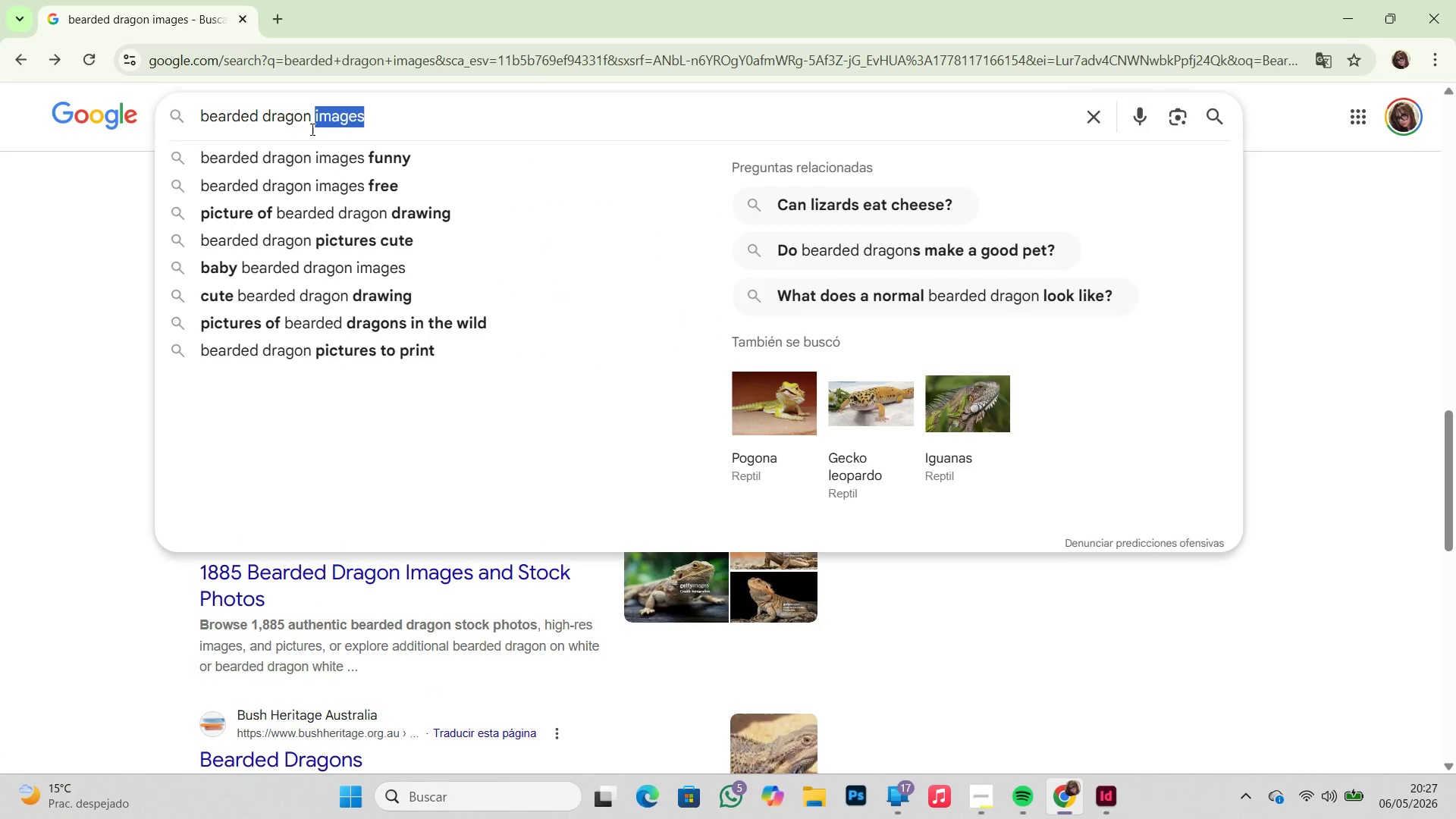 
type(free)
 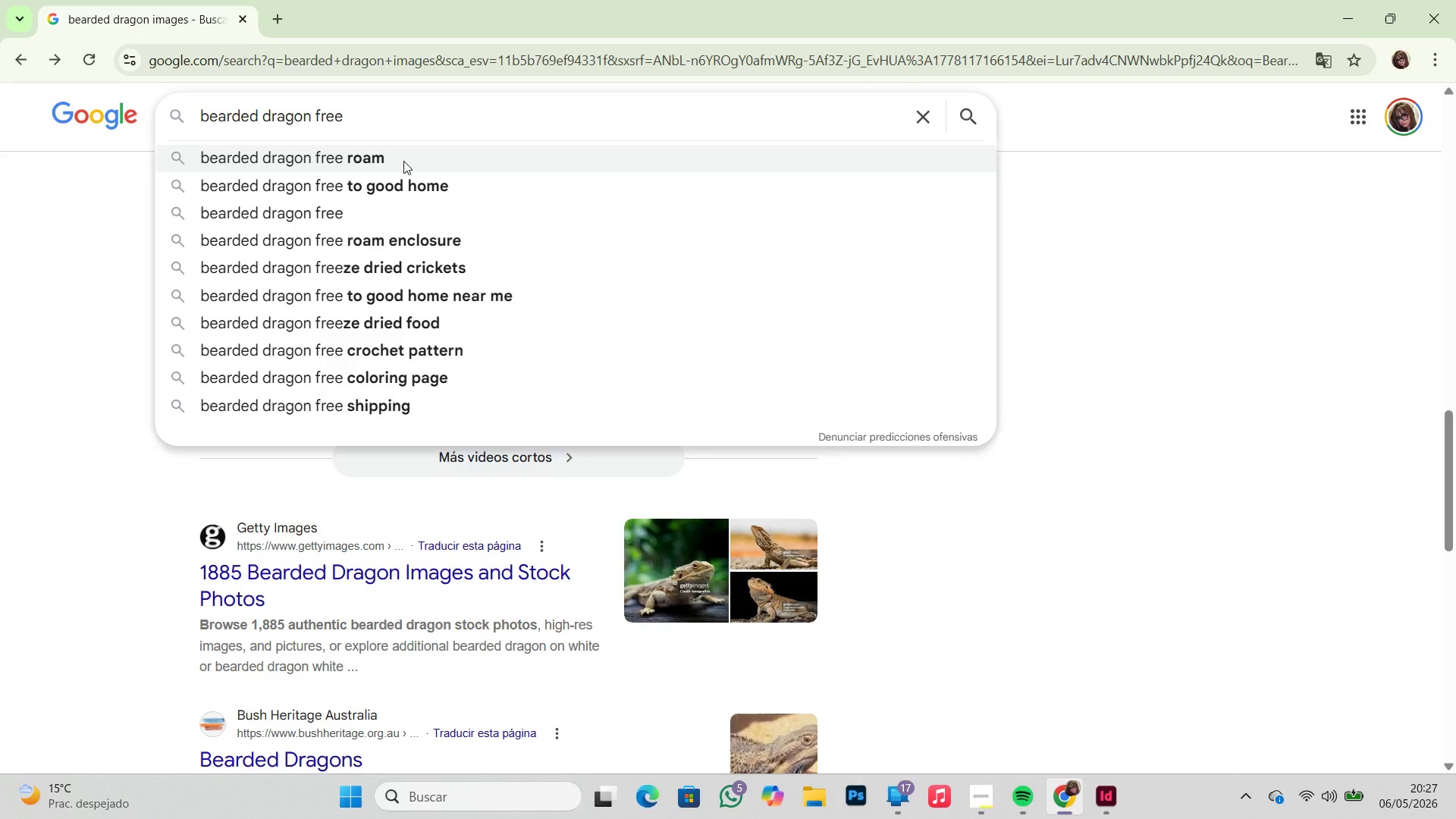 
type(pi)
 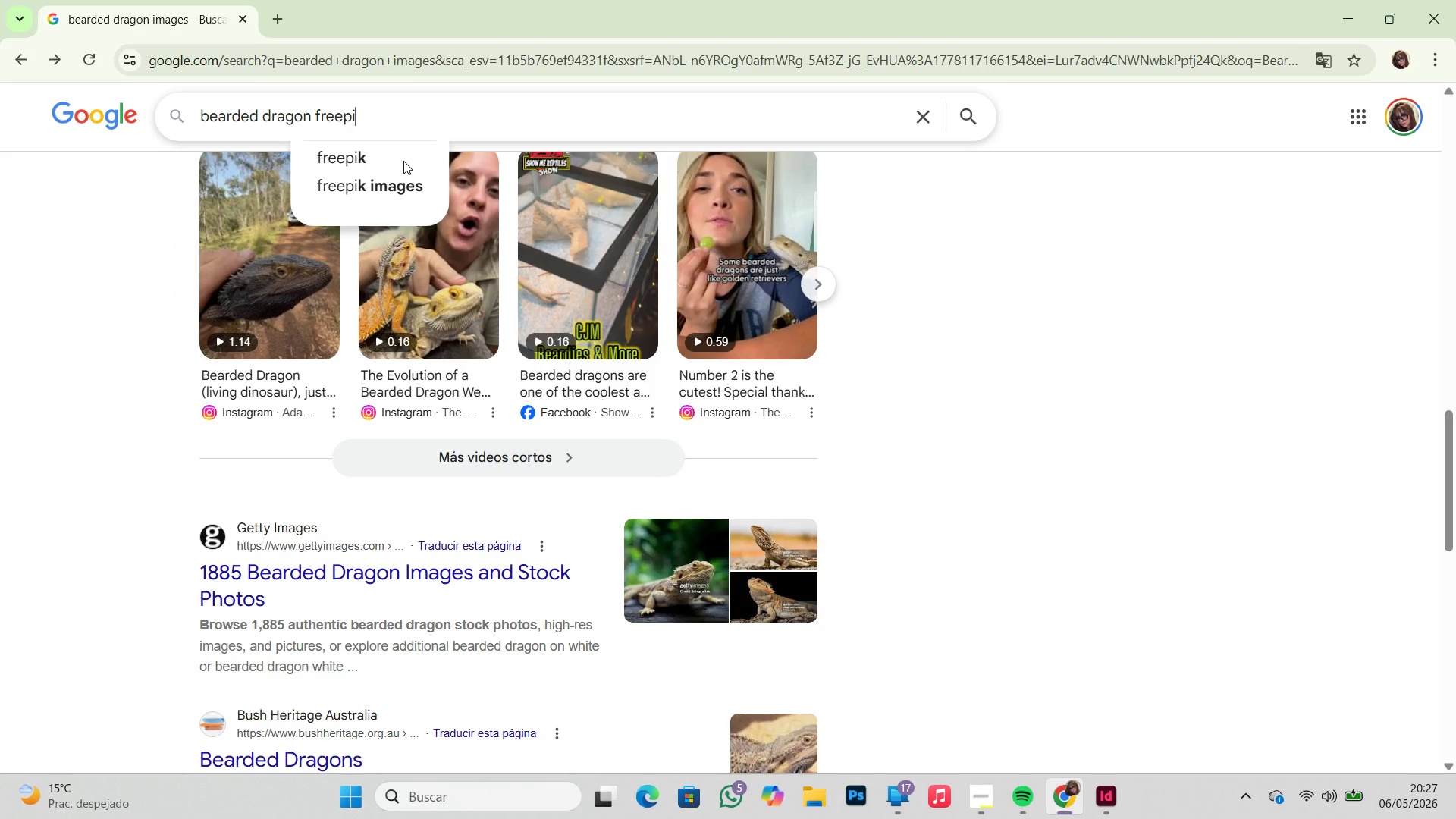 
left_click([403, 161])
 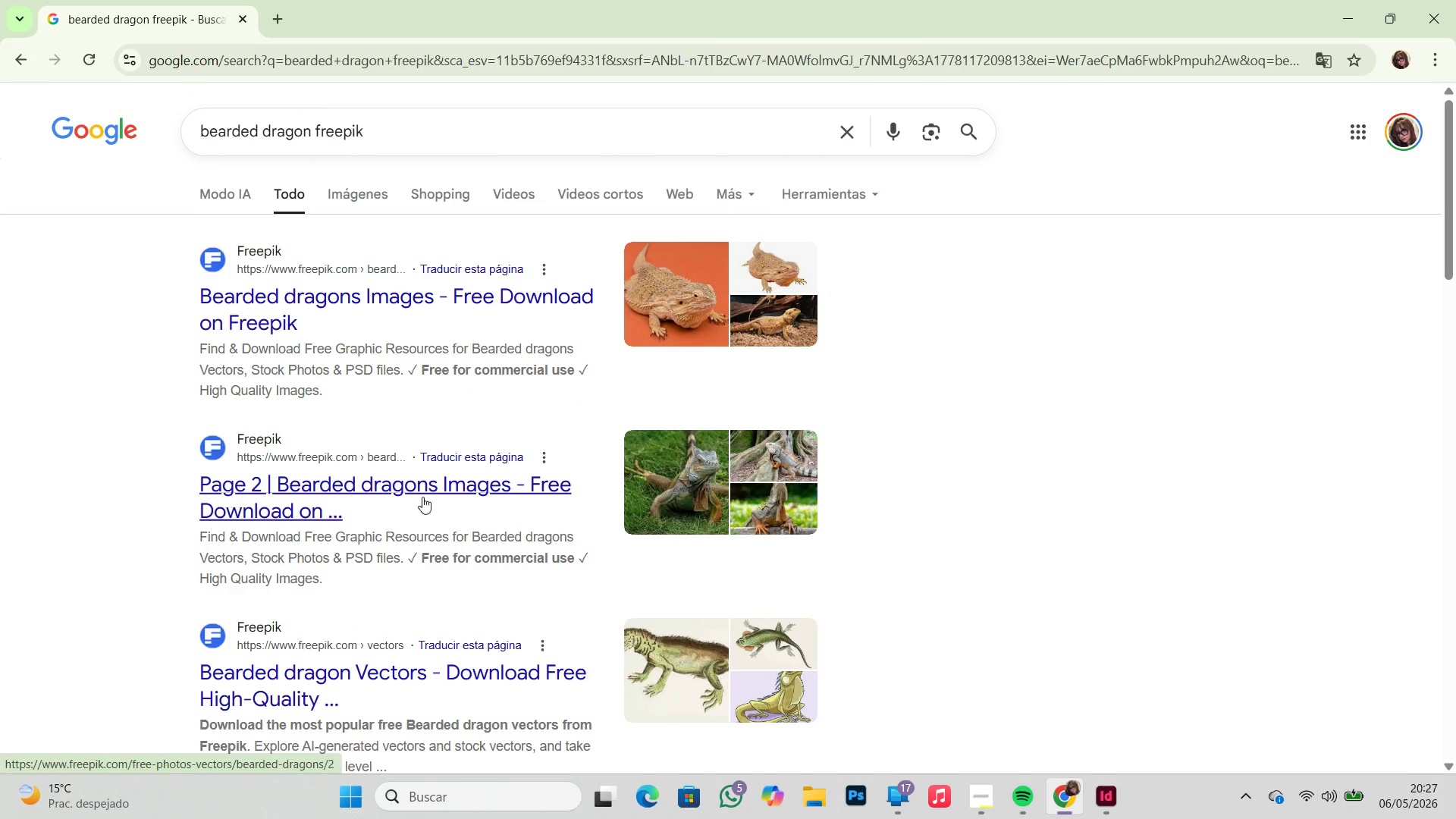 
left_click([418, 492])
 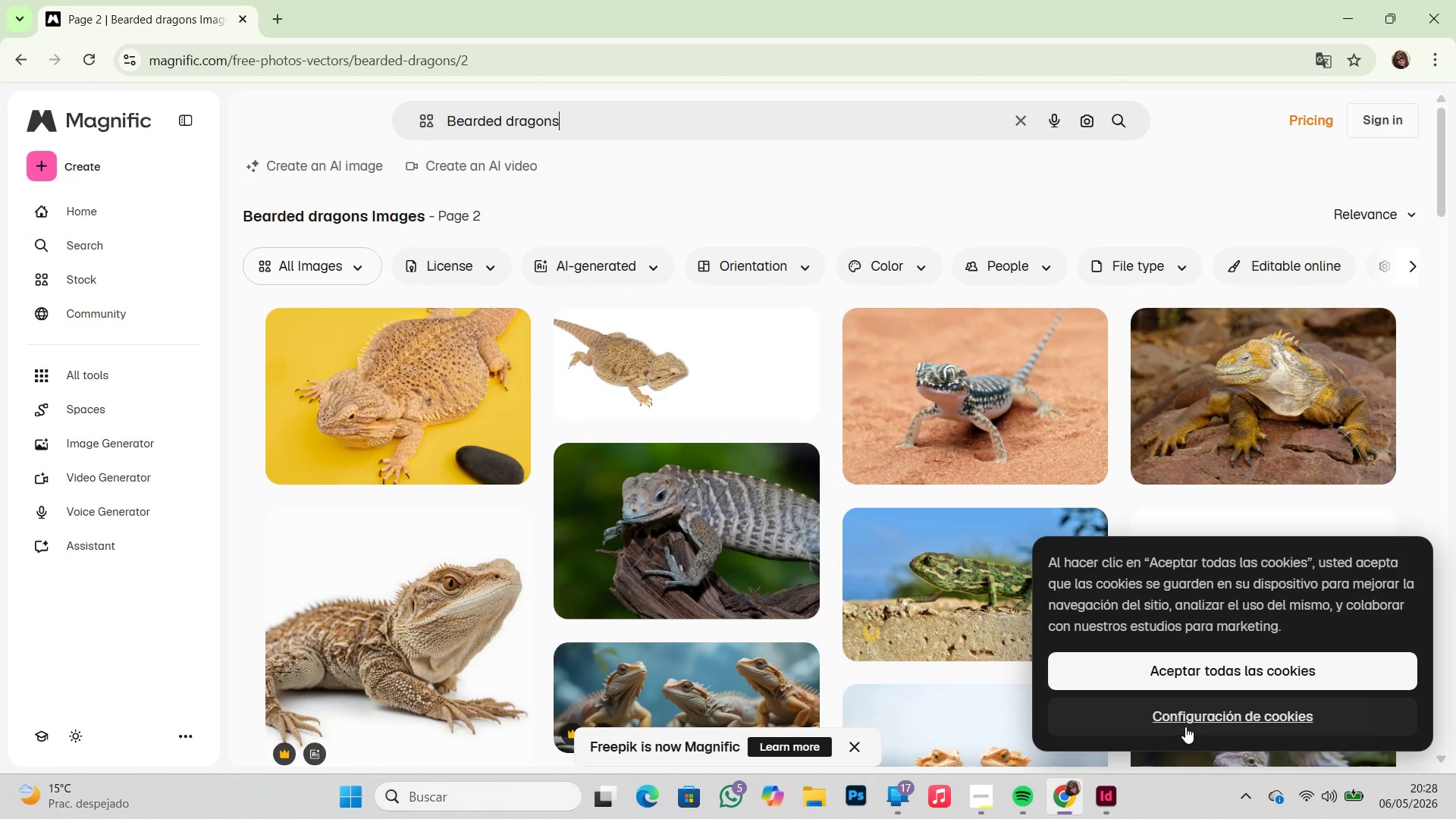 
left_click([1180, 670])
 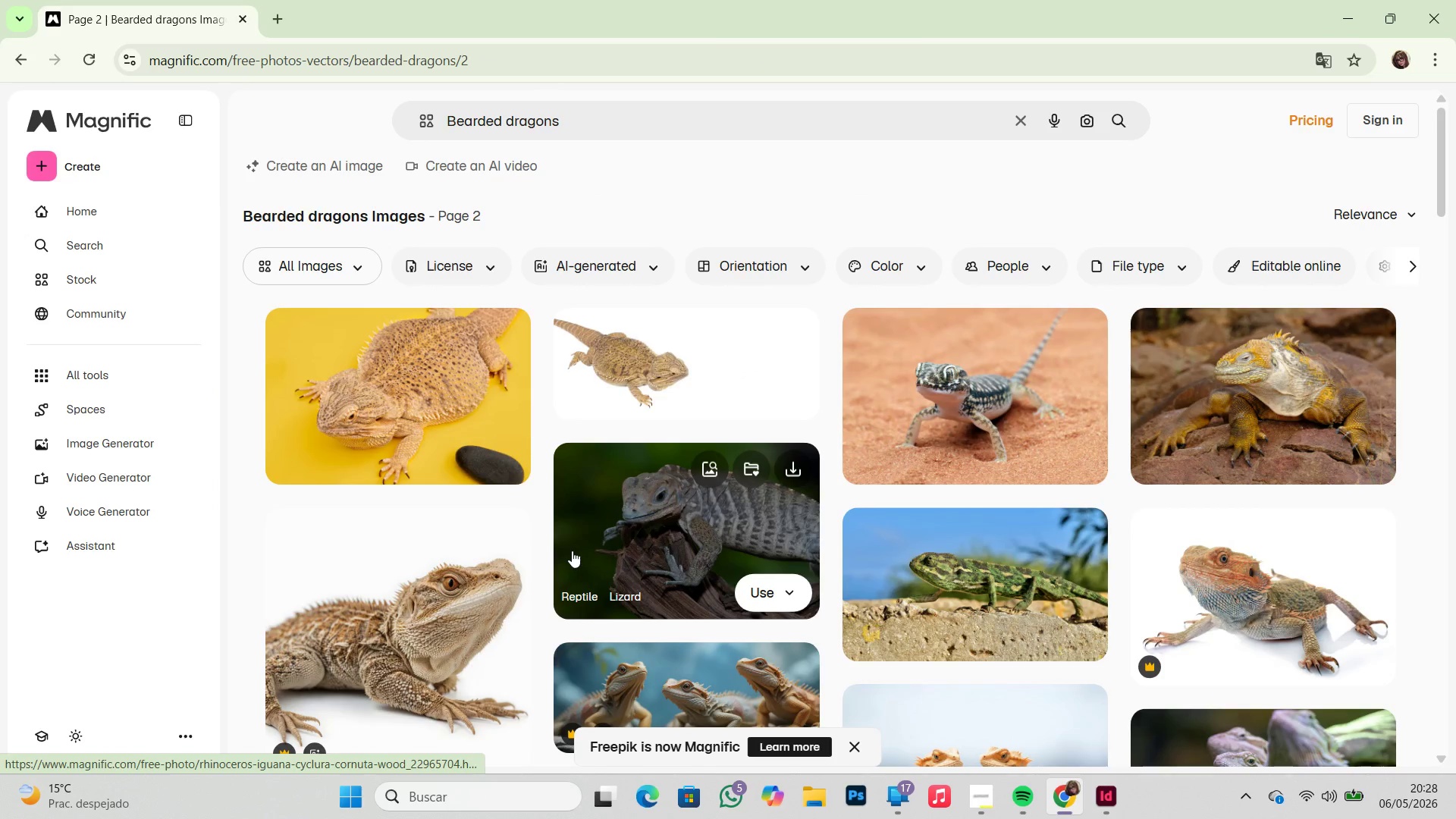 
scroll: coordinate [798, 542], scroll_direction: down, amount: 3.0
 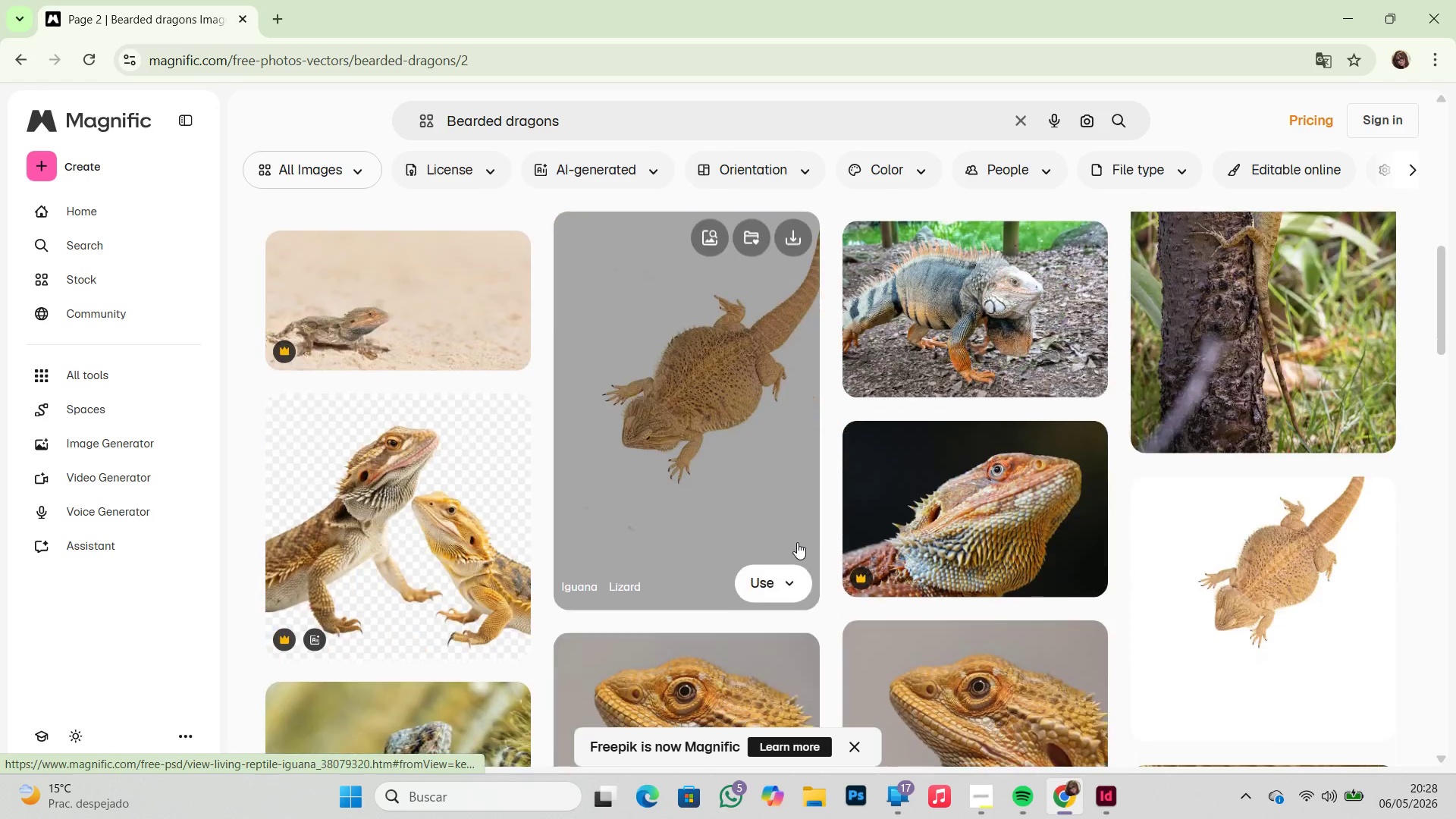 
scroll: coordinate [797, 542], scroll_direction: up, amount: 9.0
 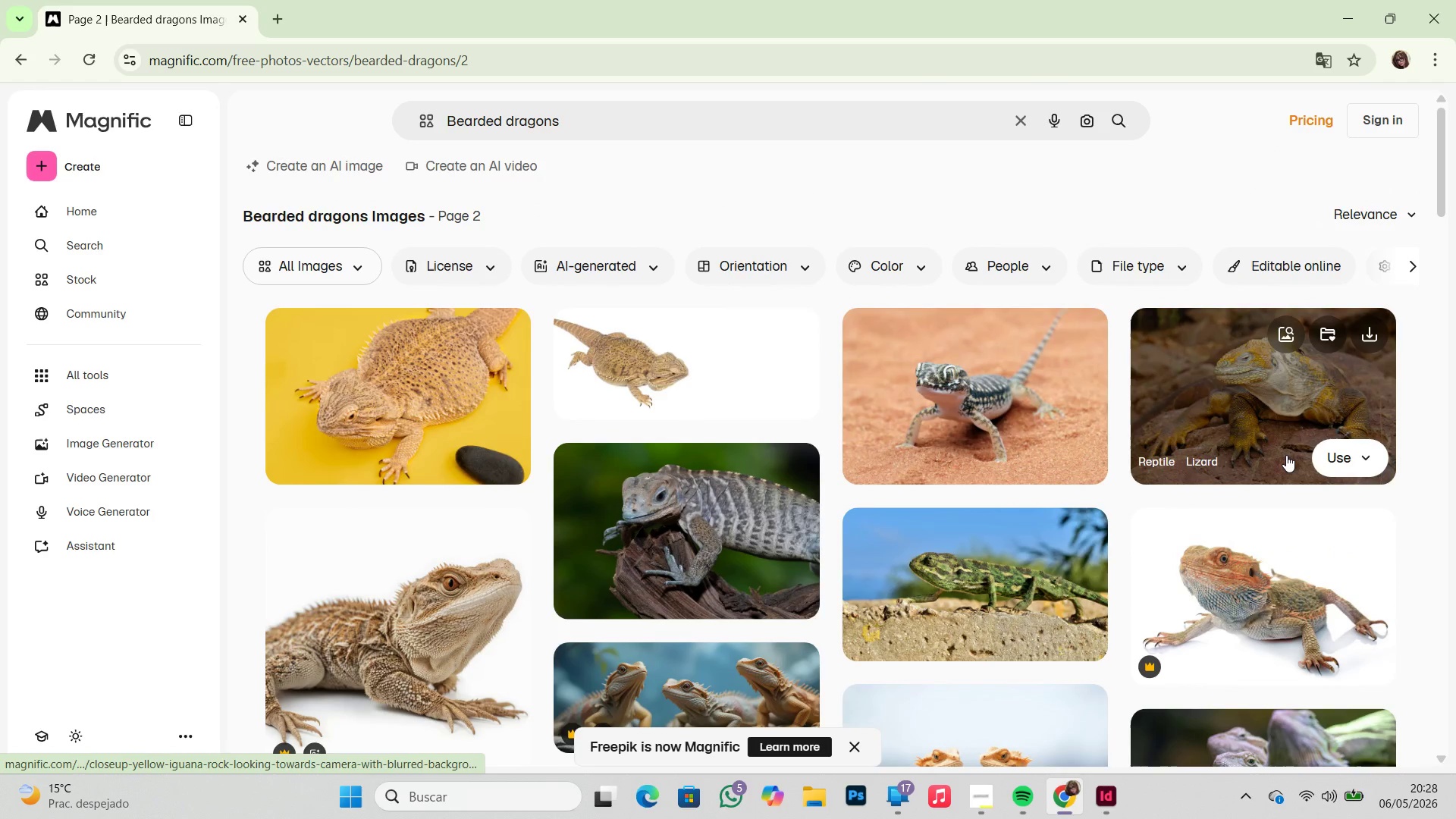 
scroll: coordinate [1403, 486], scroll_direction: down, amount: 16.0
 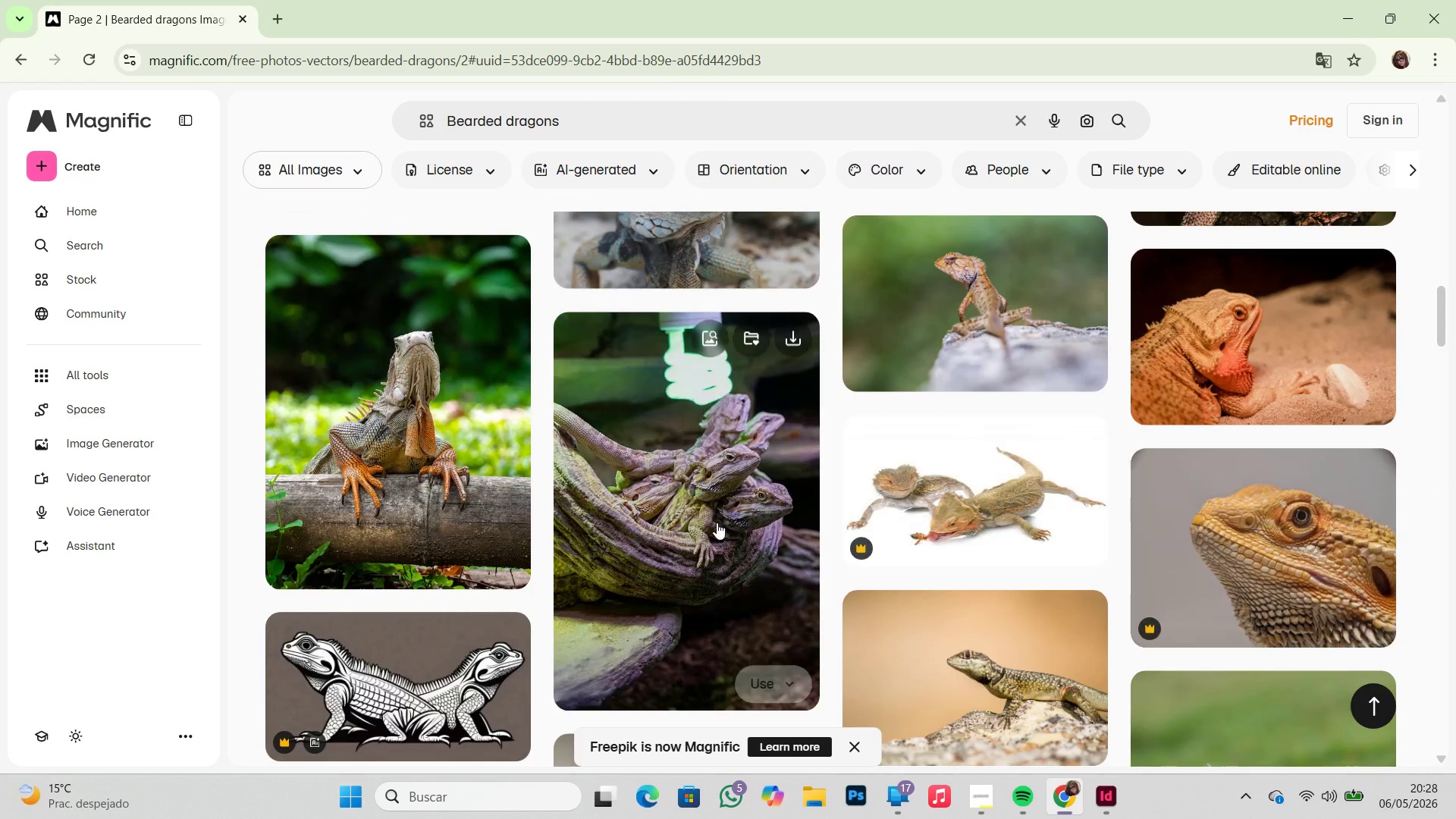 
left_click([438, 428])
 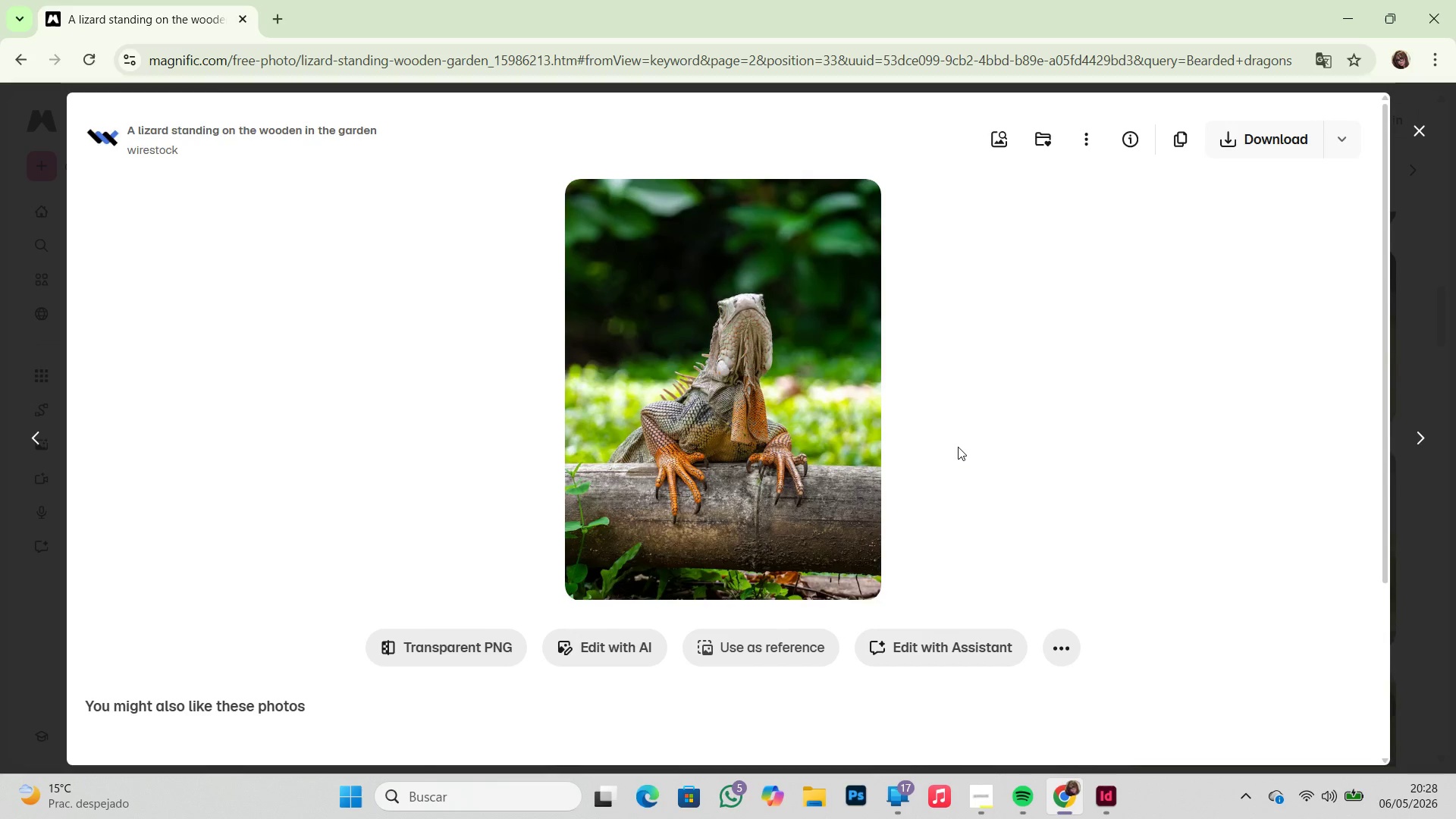 
scroll: coordinate [958, 447], scroll_direction: down, amount: 3.0
 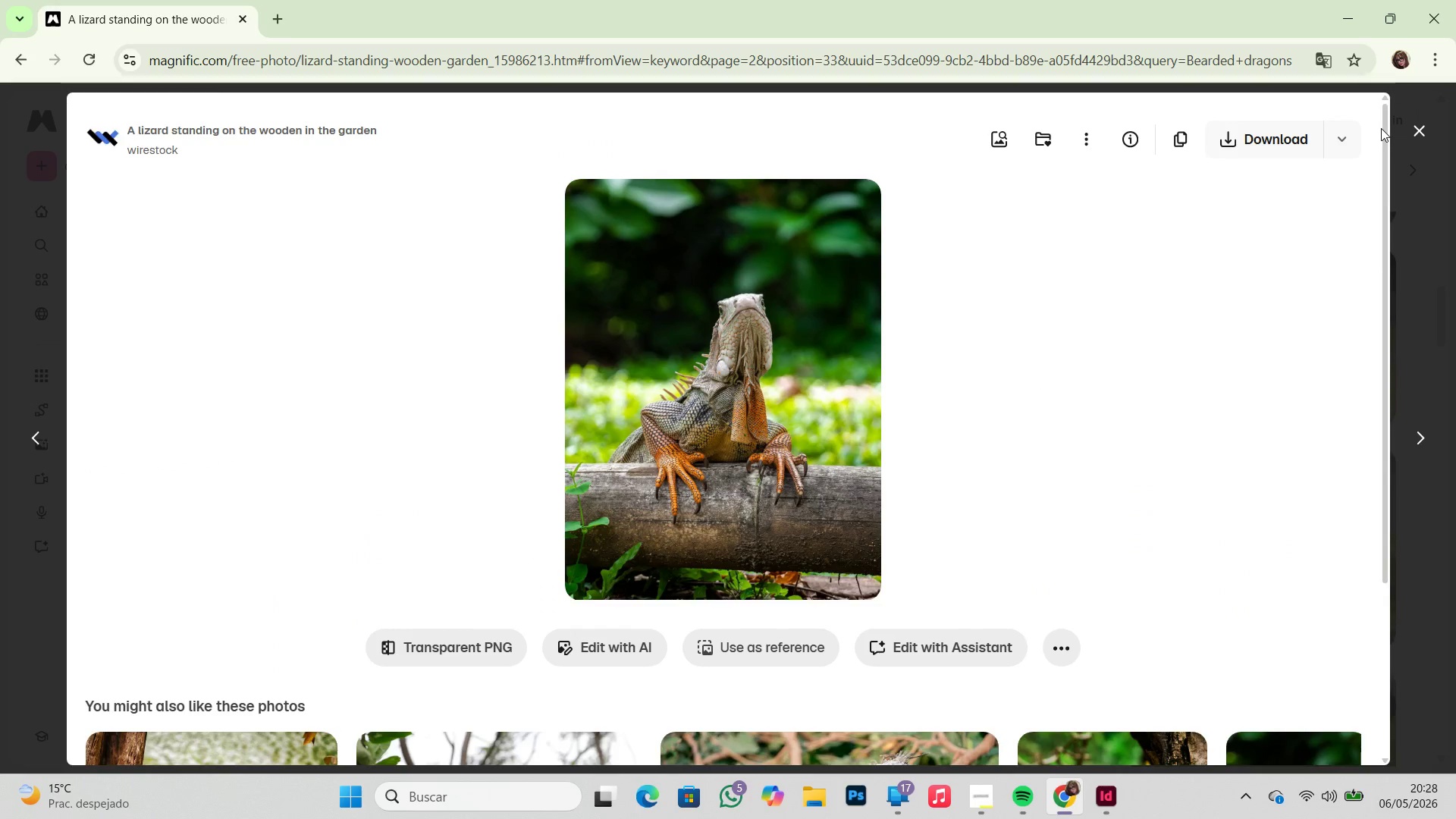 
left_click([1417, 129])
 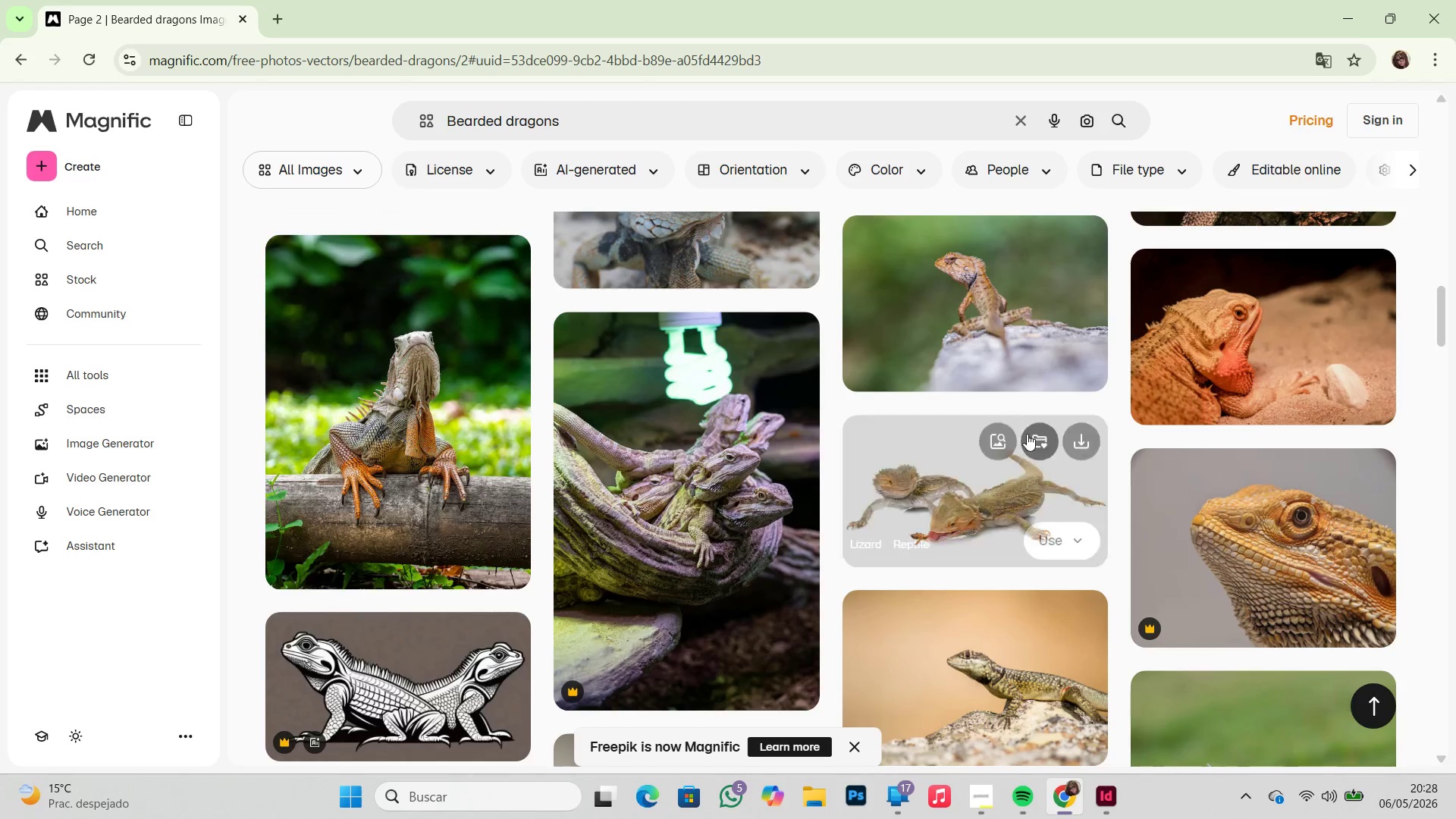 
scroll: coordinate [992, 489], scroll_direction: down, amount: 3.0
 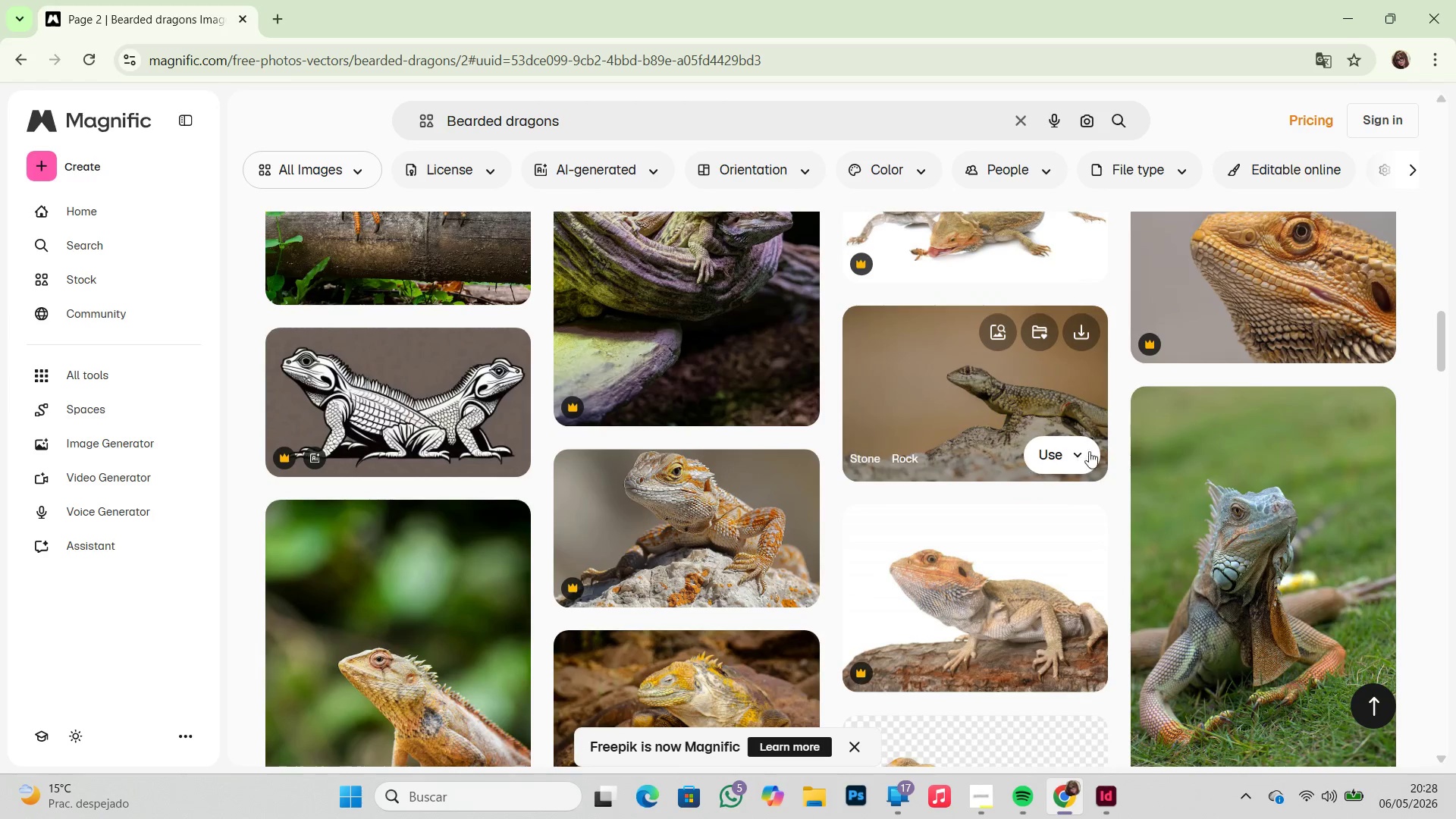 
mouse_move([1125, 444])
 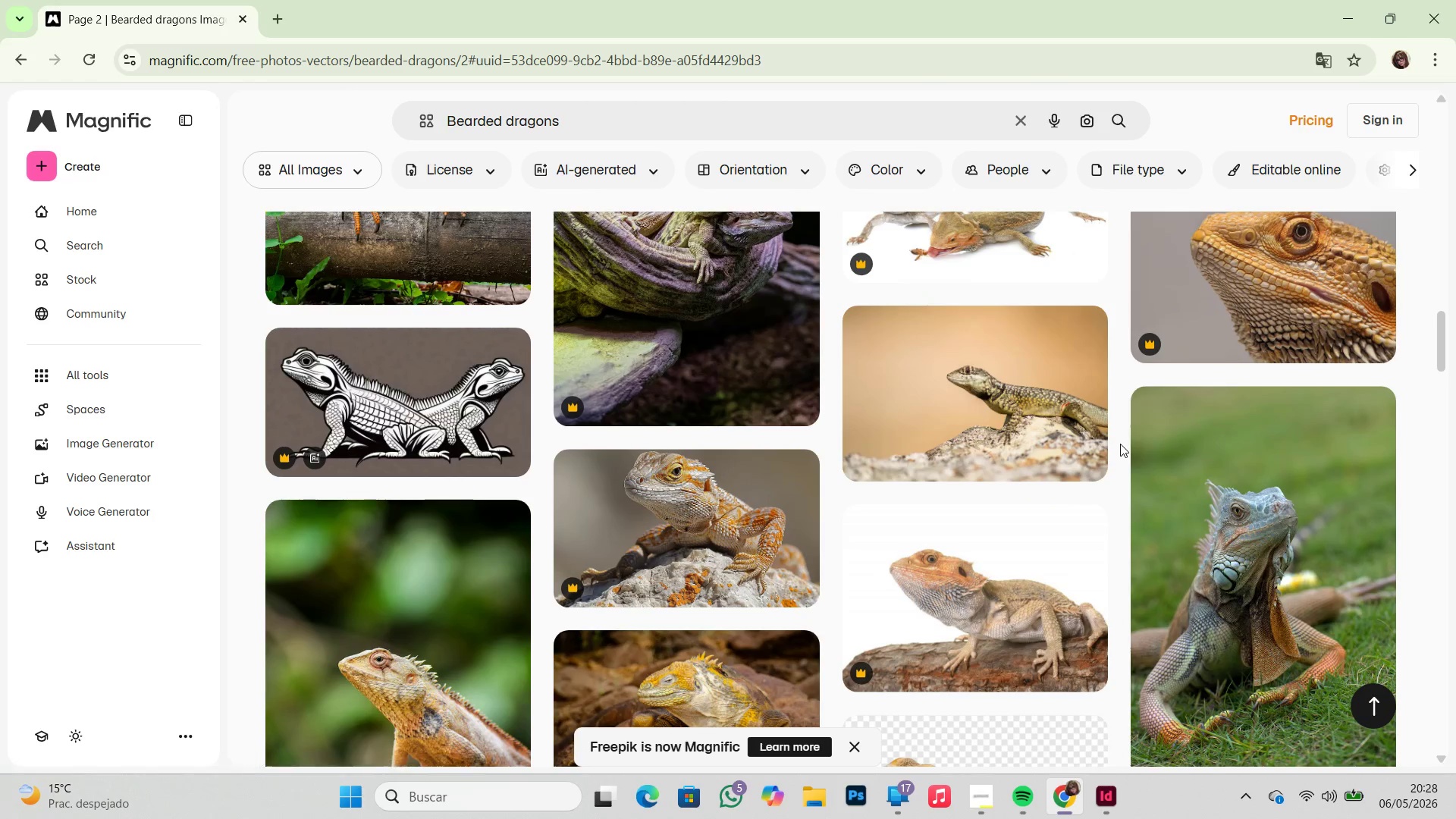 
scroll: coordinate [1120, 444], scroll_direction: down, amount: 2.0
 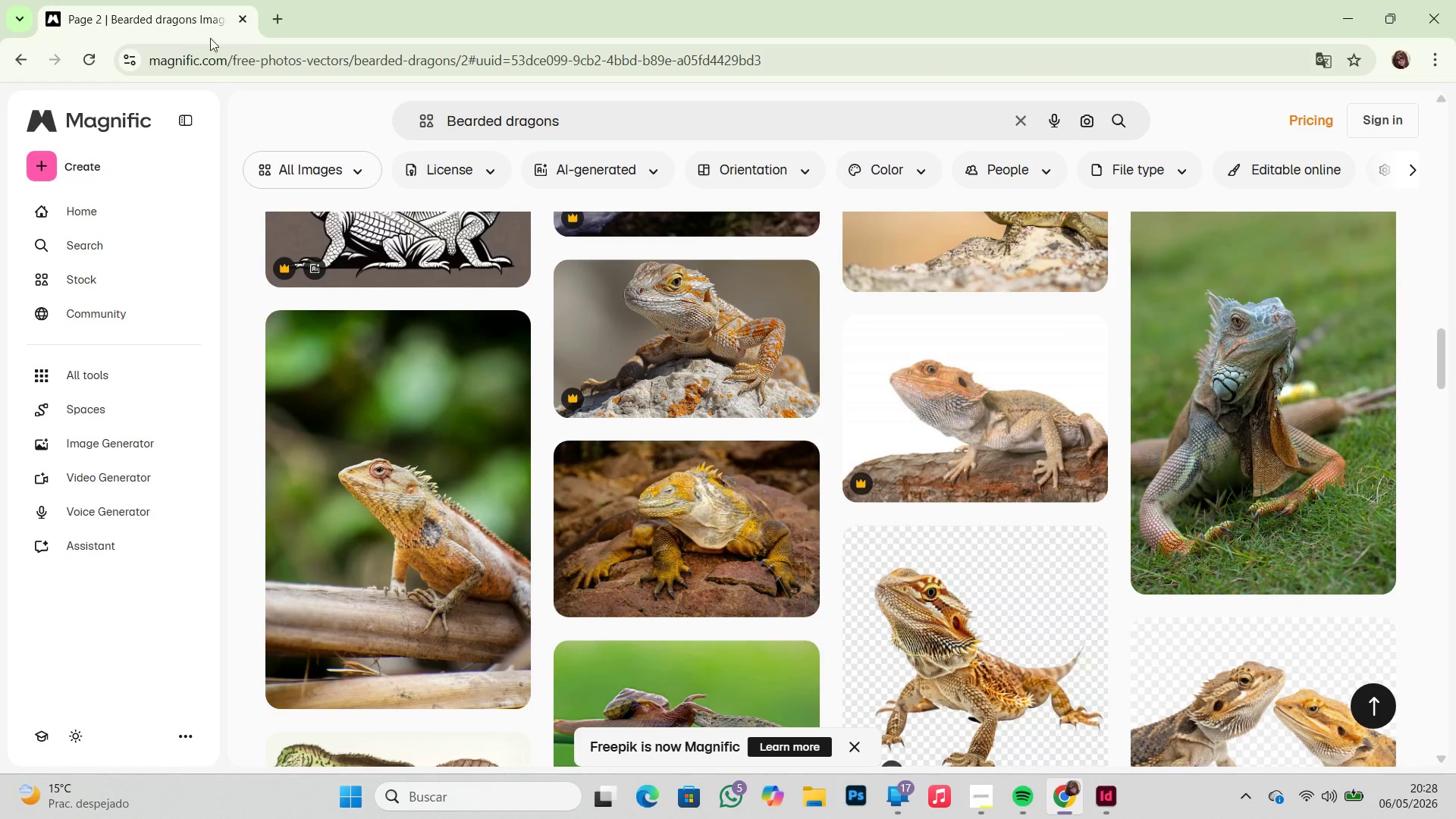 
left_click([278, 17])
 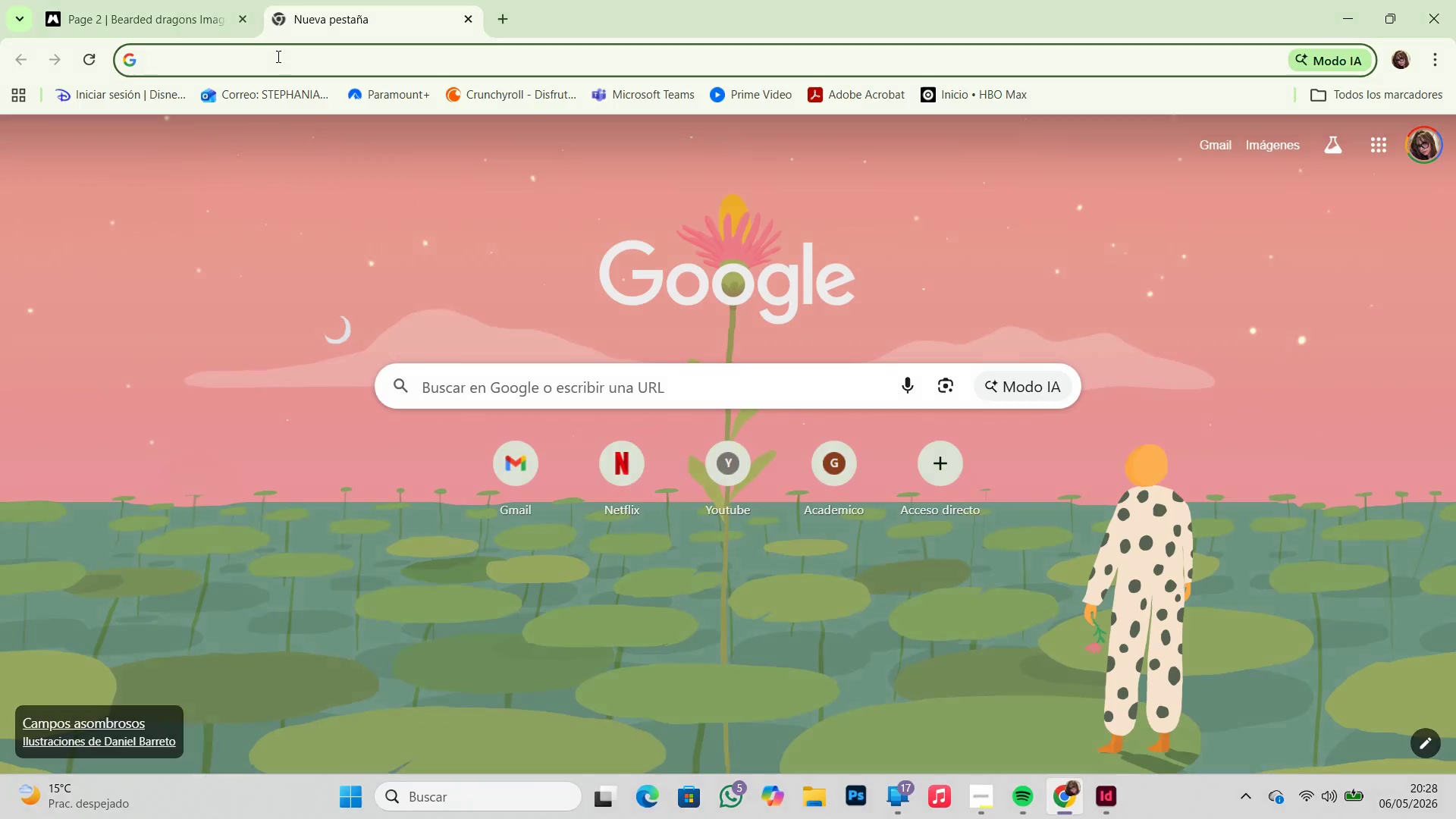 
key(Control+V)
 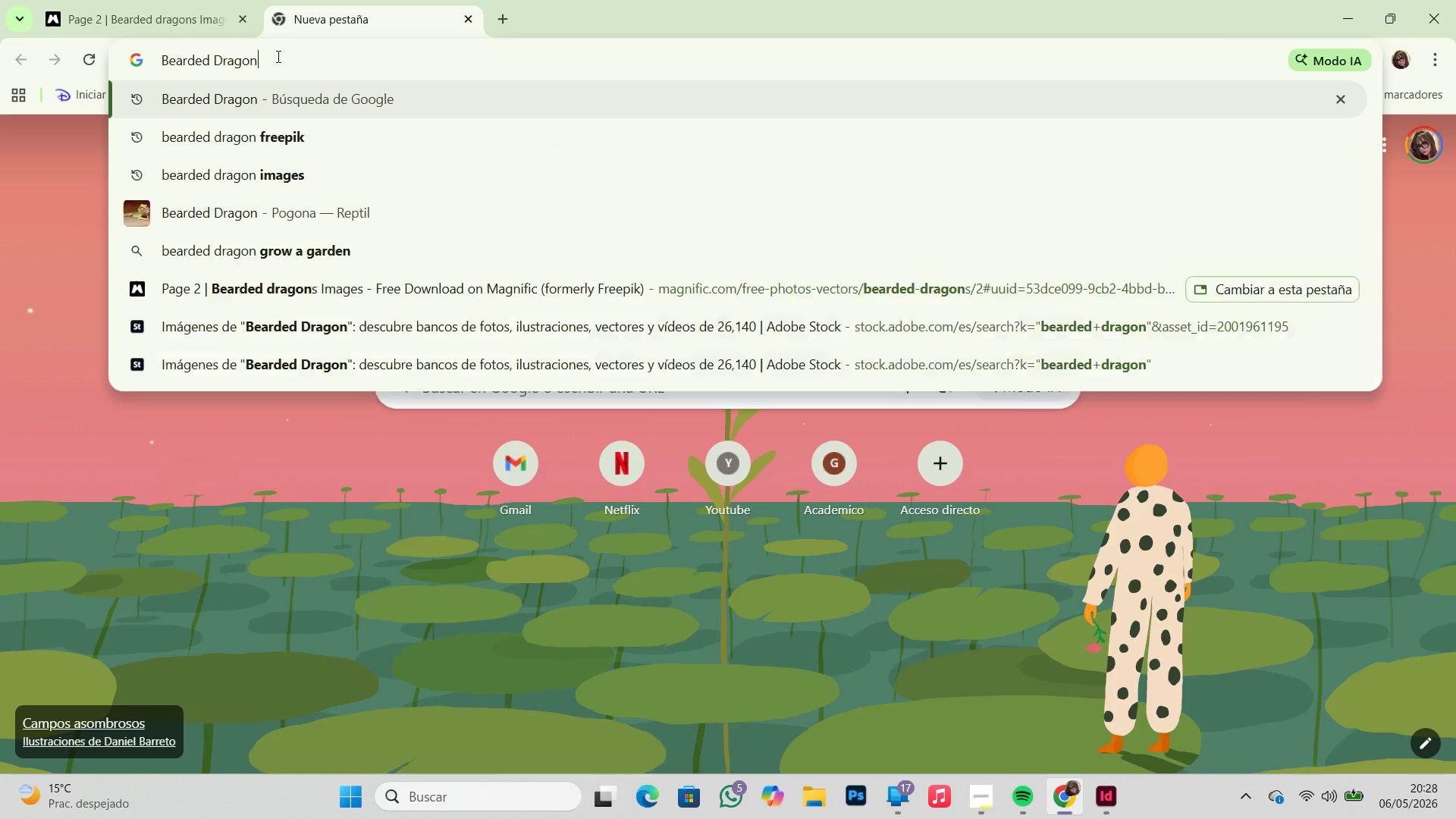 
key(Enter)
 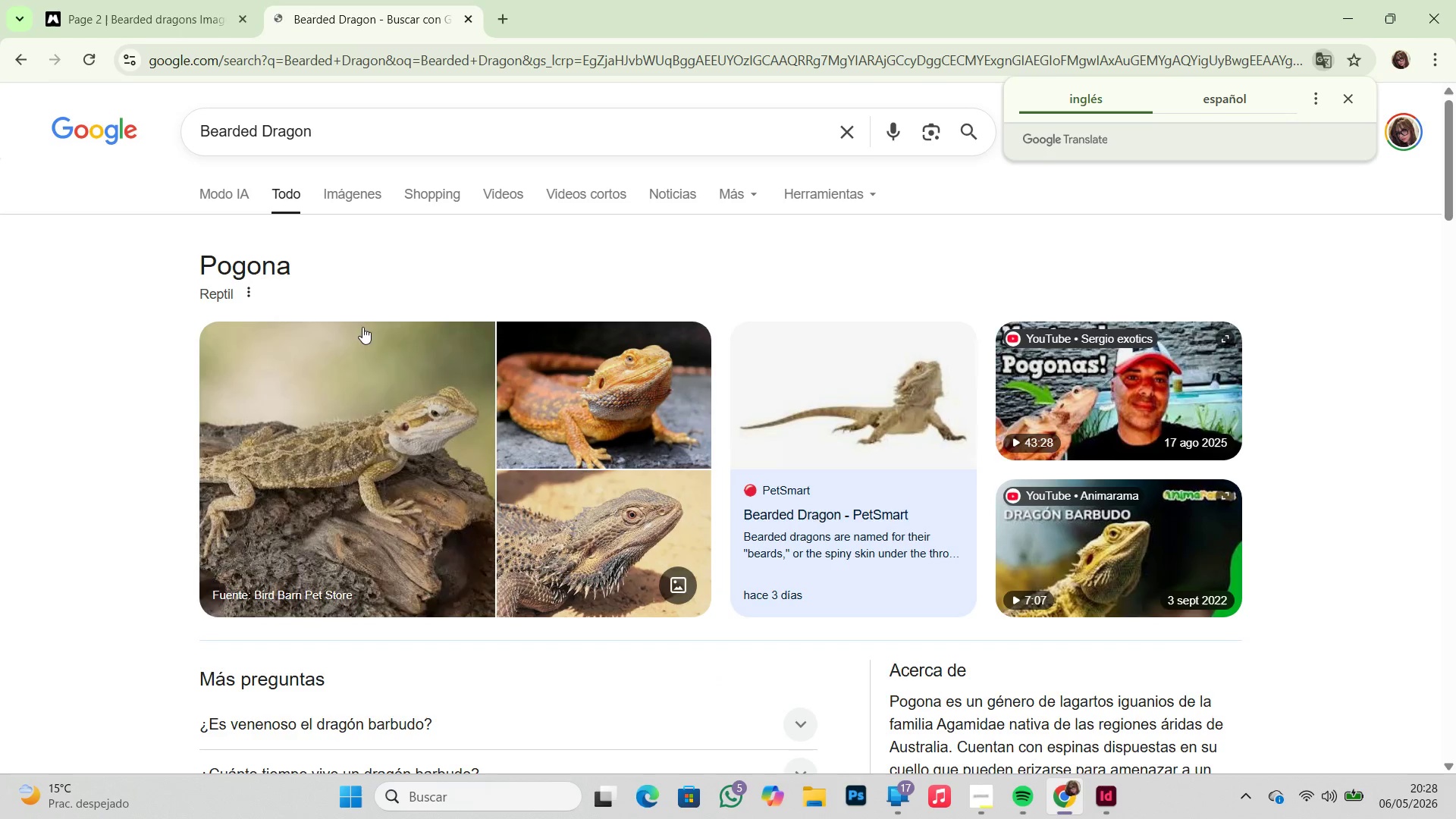 
left_click([356, 190])
 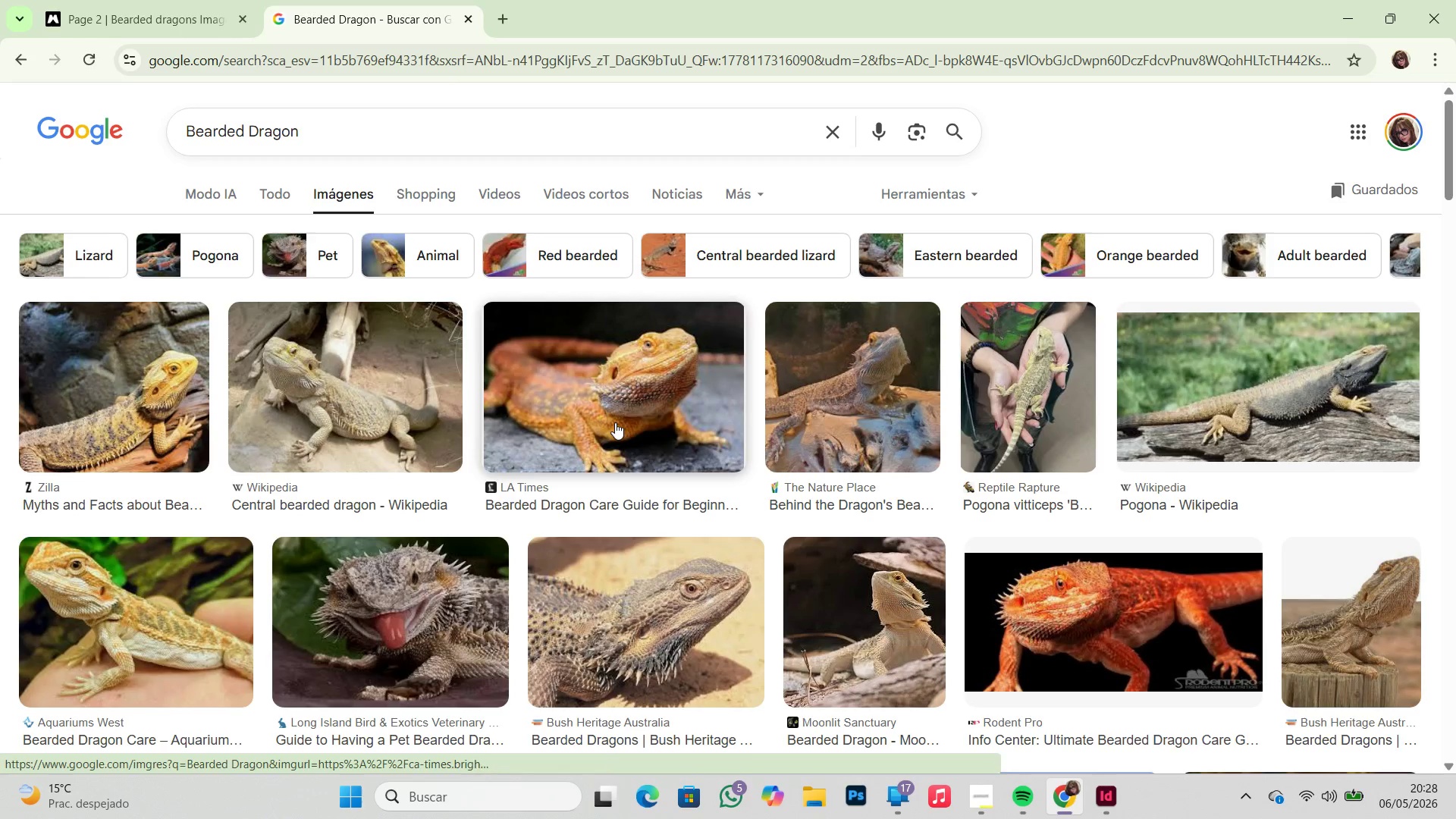 
wait(5.8)
 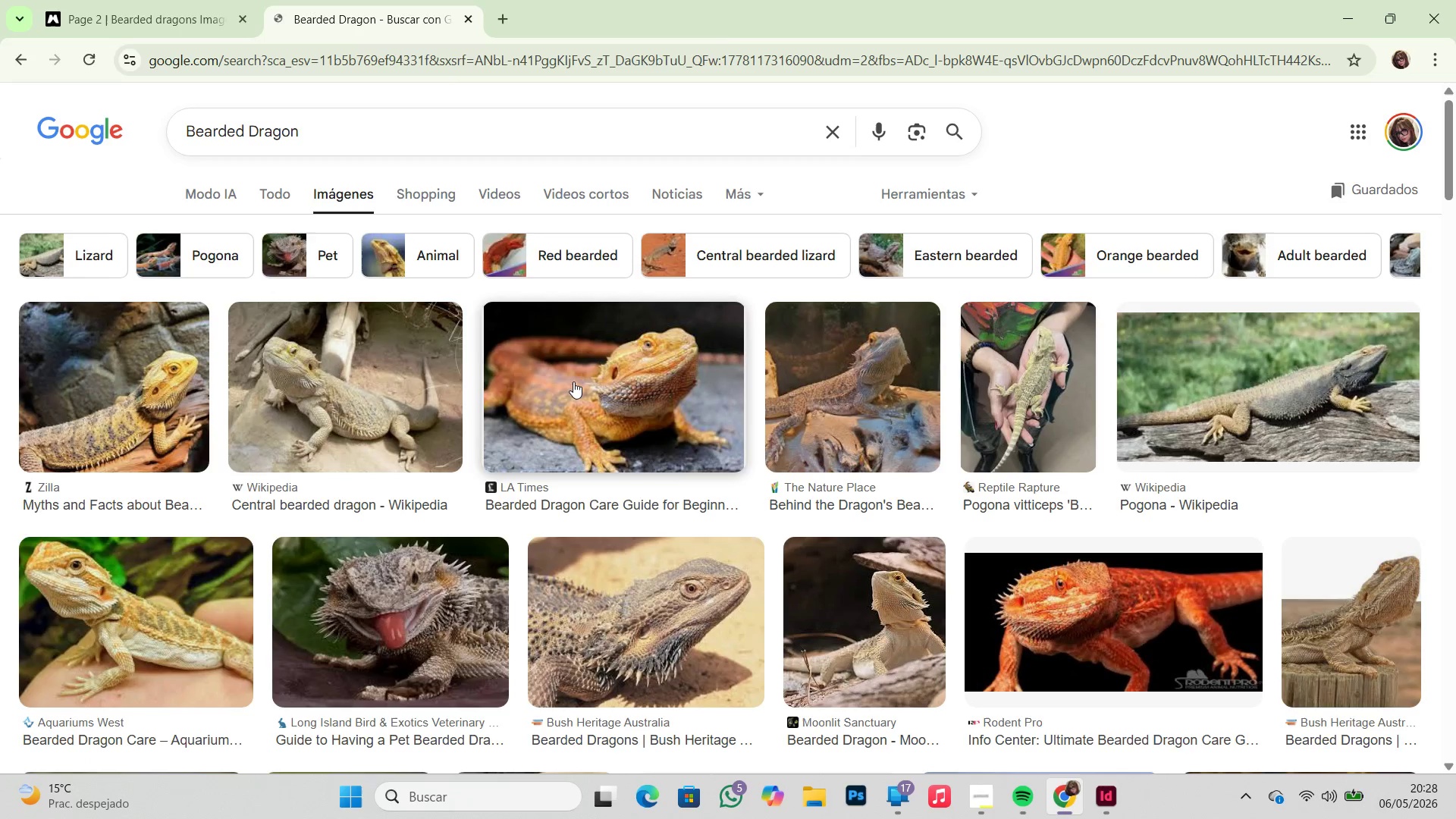 
left_click([615, 422])
 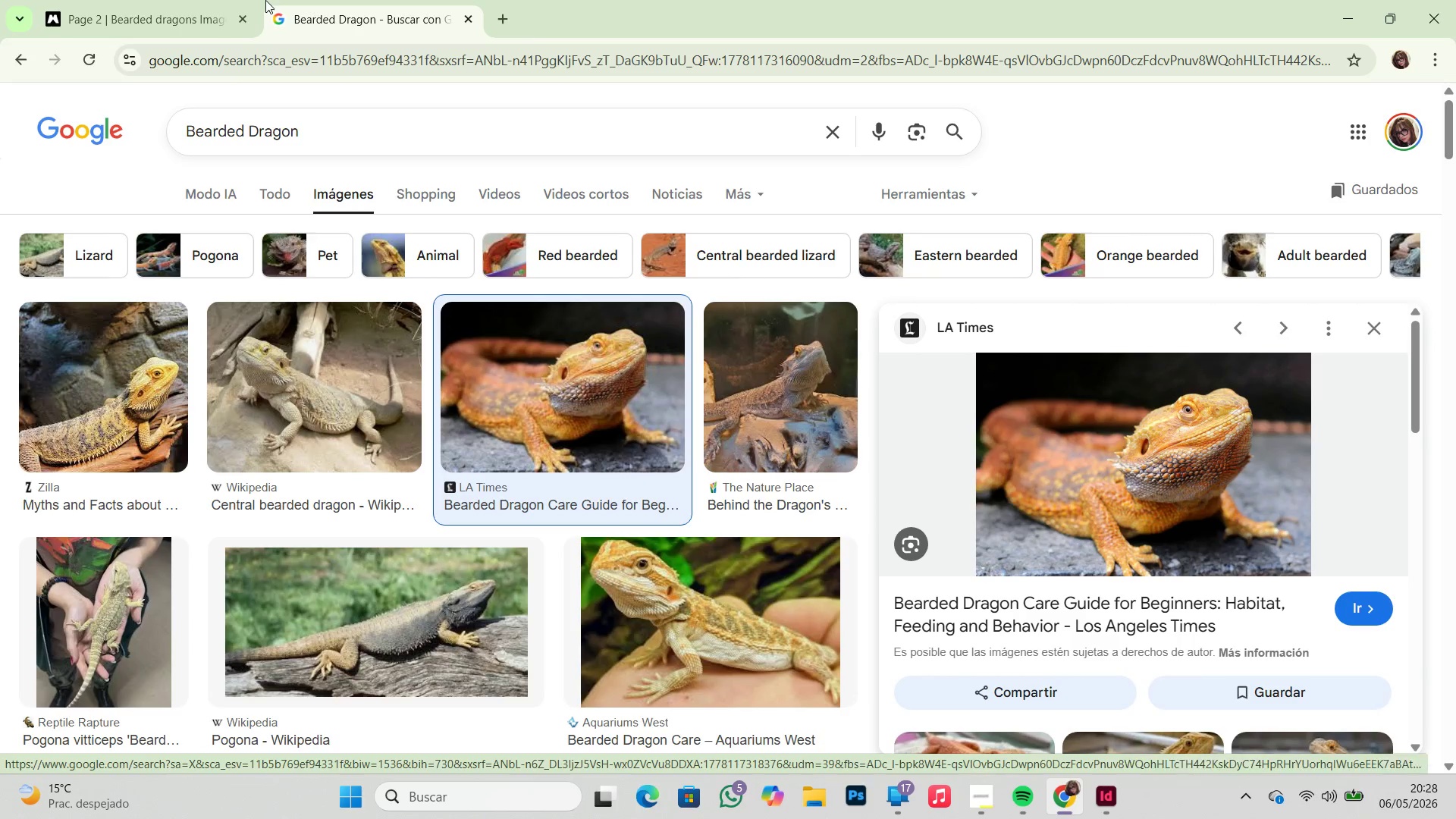 
left_click([193, 8])
 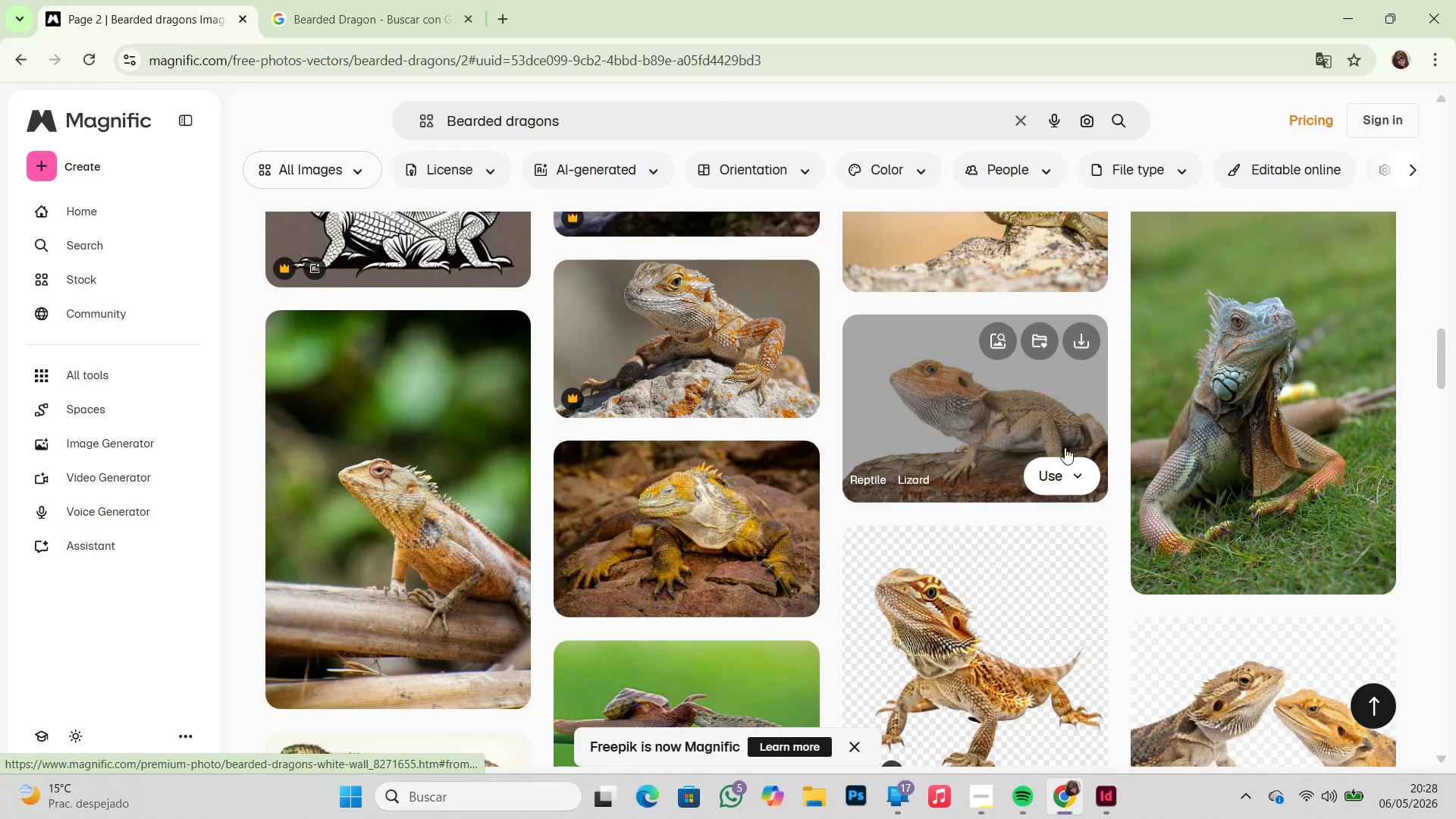 
scroll: coordinate [1124, 415], scroll_direction: up, amount: 14.0
 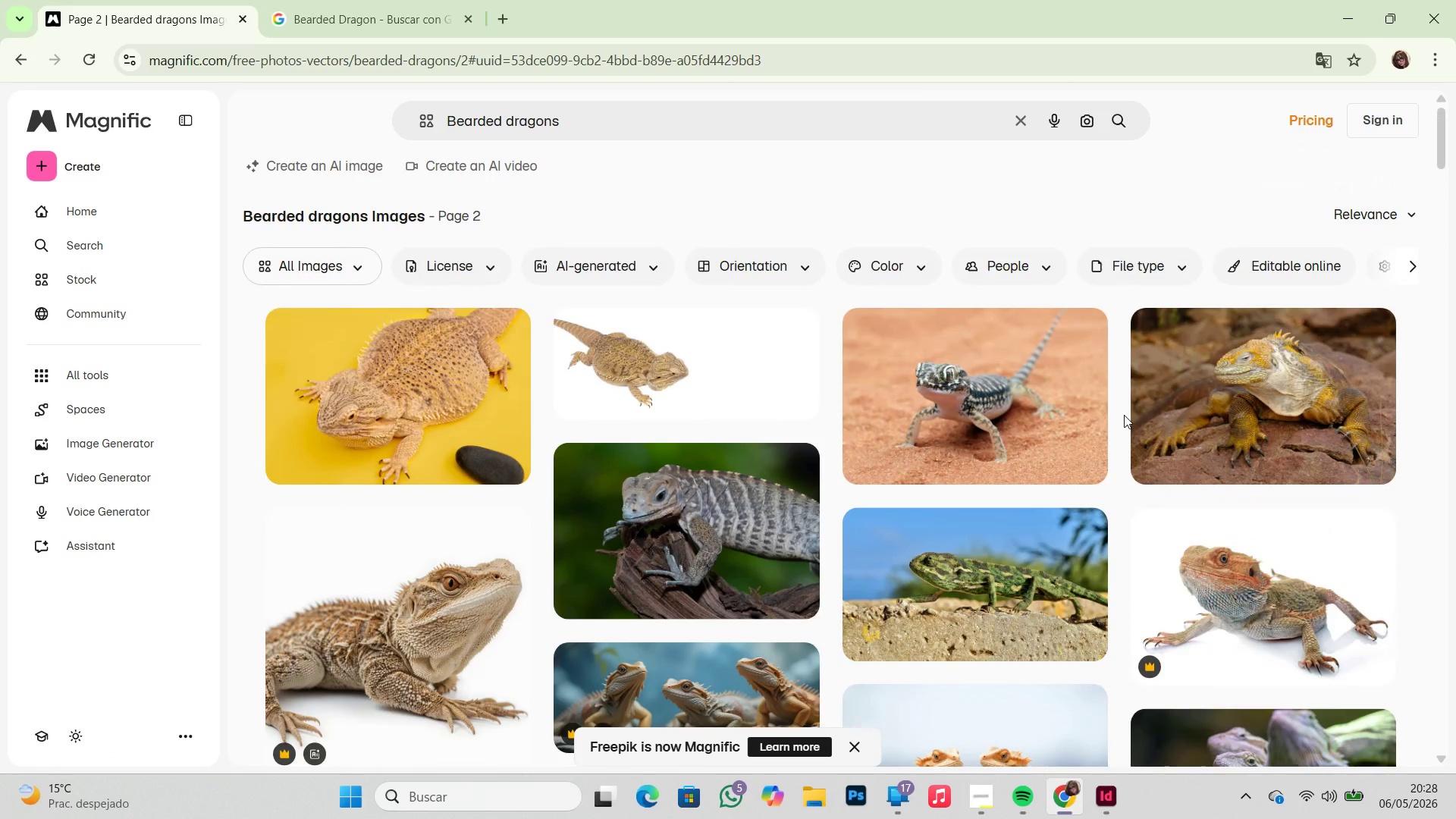 
scroll: coordinate [1113, 417], scroll_direction: down, amount: 20.0
 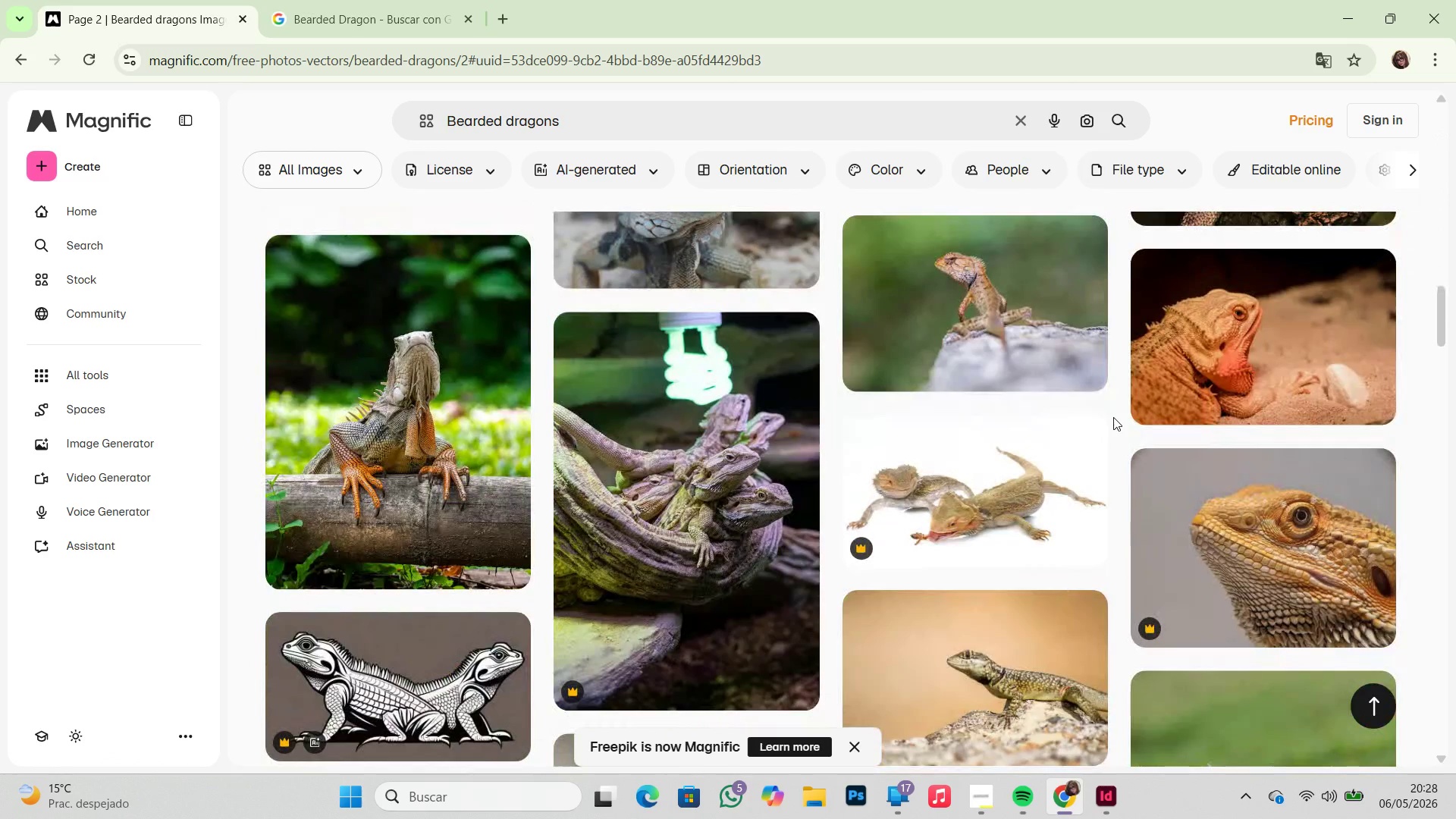 
scroll: coordinate [1113, 417], scroll_direction: up, amount: 1.0
 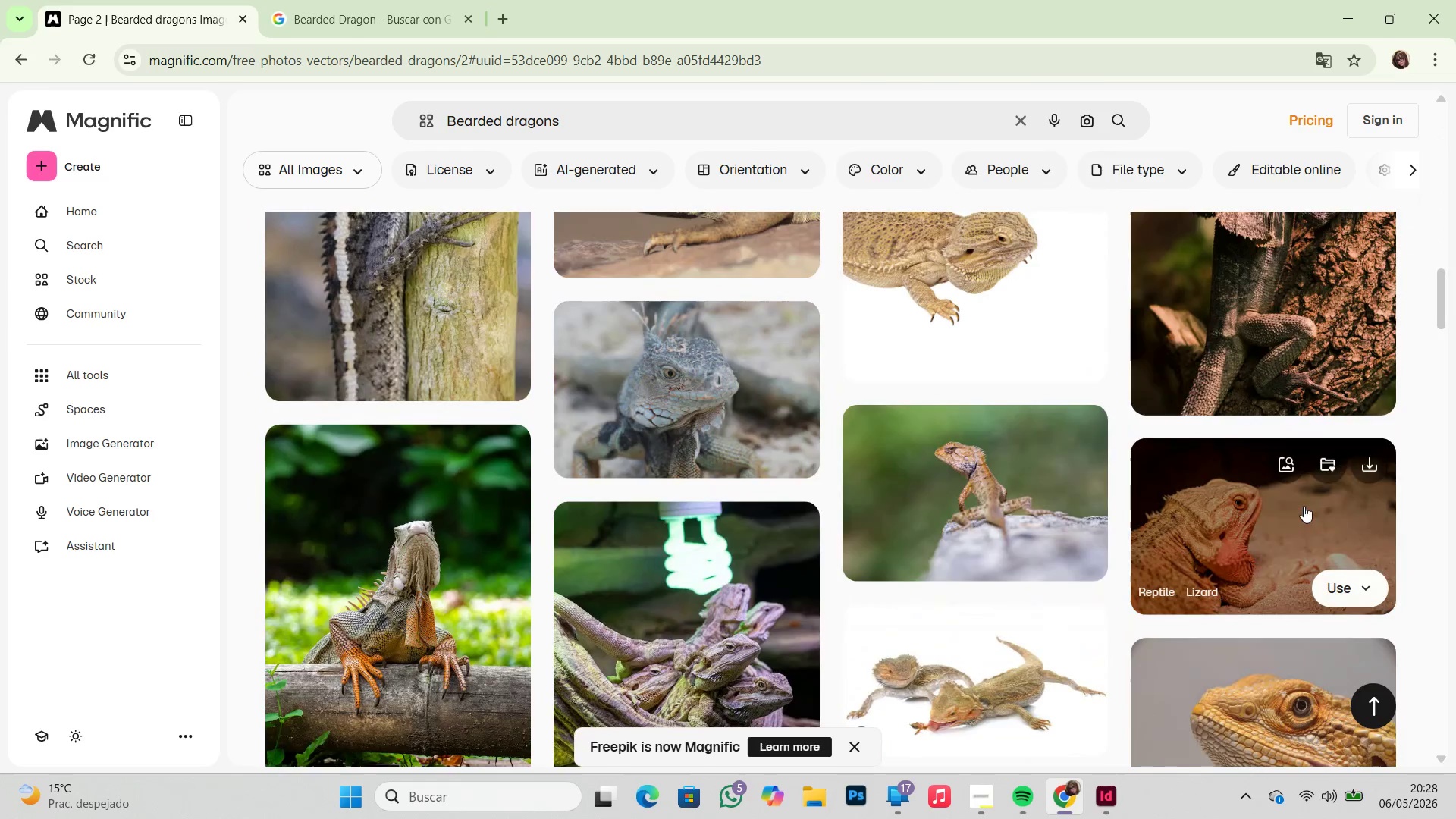 
left_click([1298, 519])
 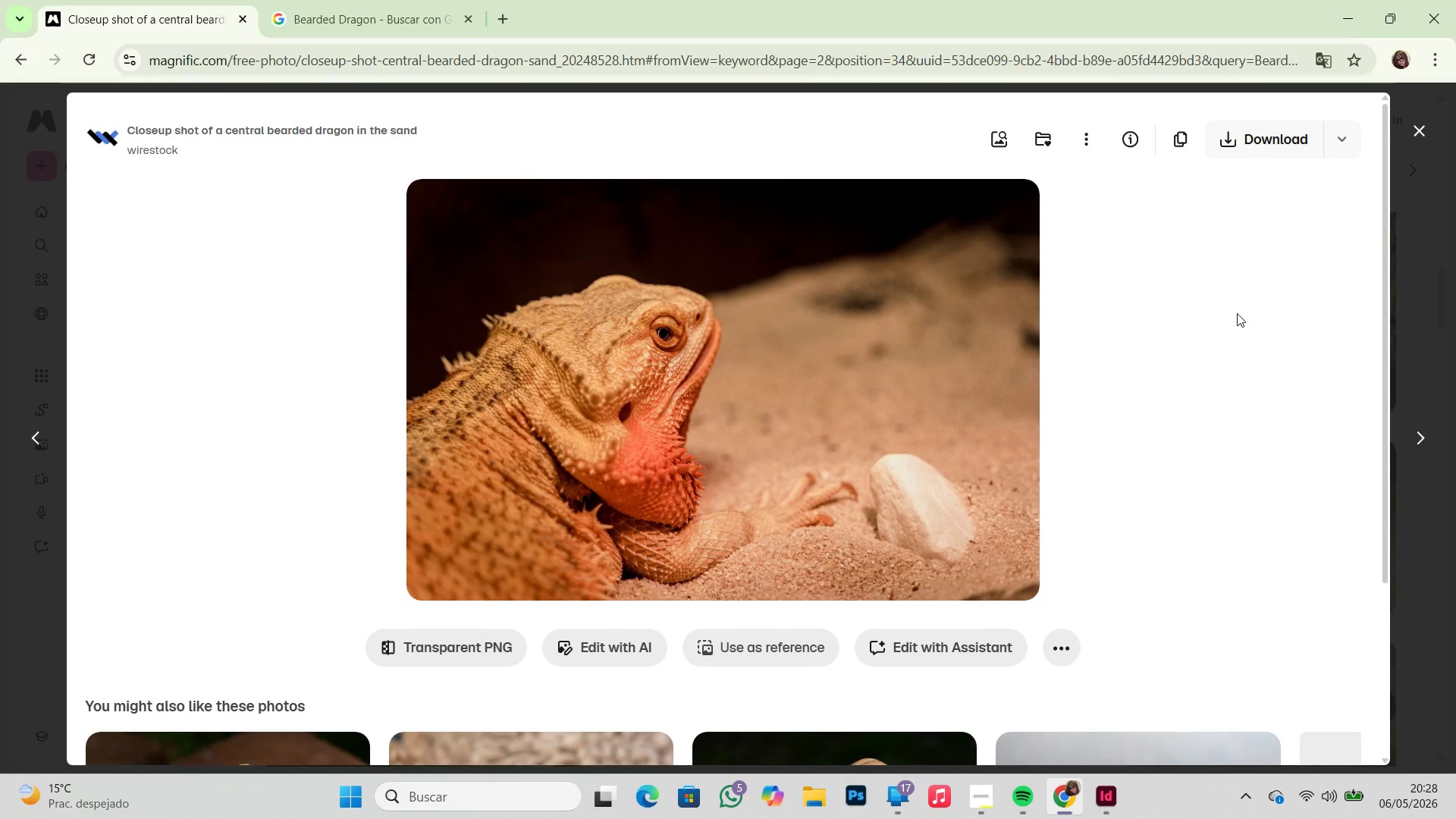 
left_click([1250, 136])
 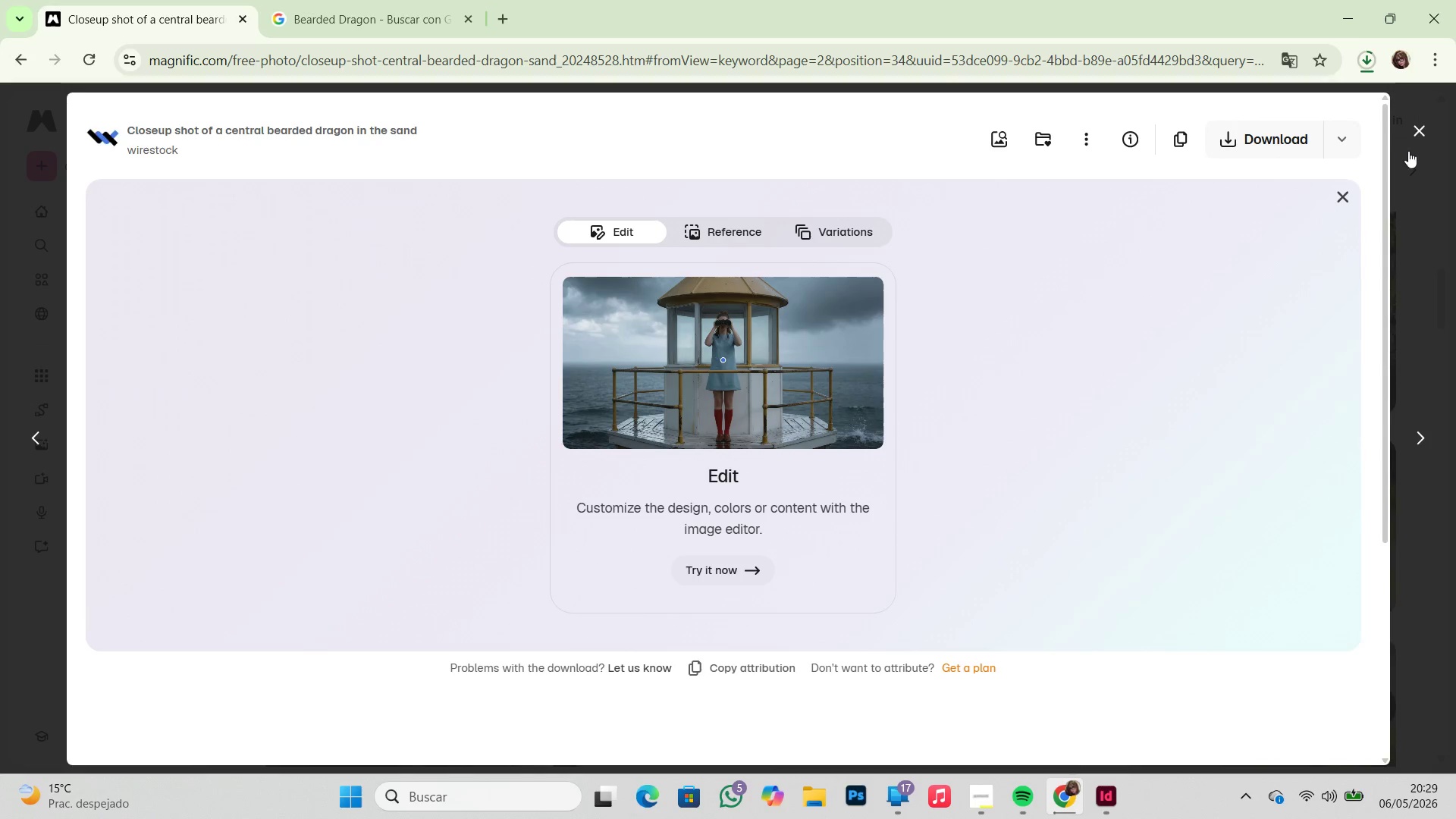 
left_click([1417, 133])
 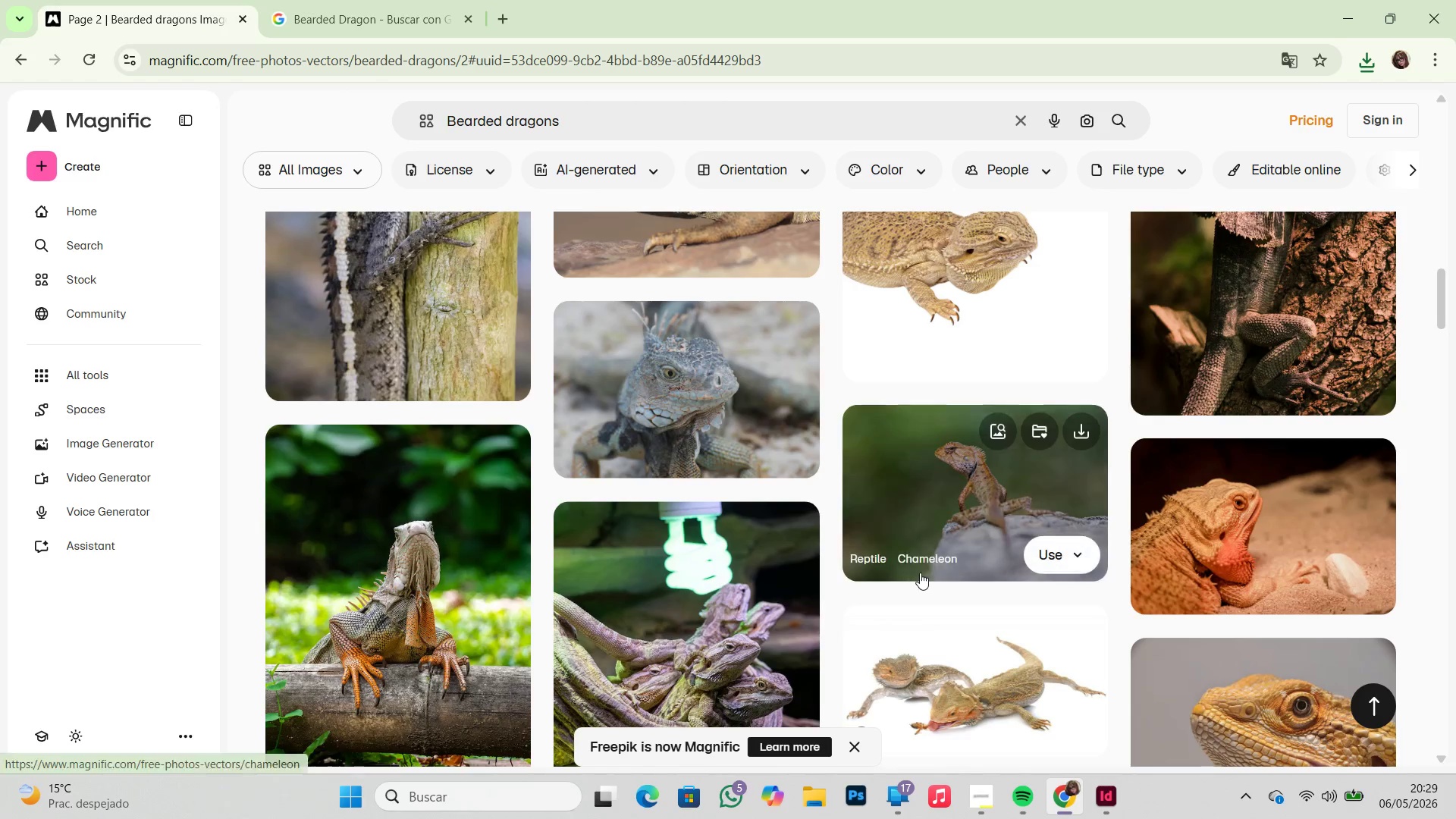 
left_click([990, 805])